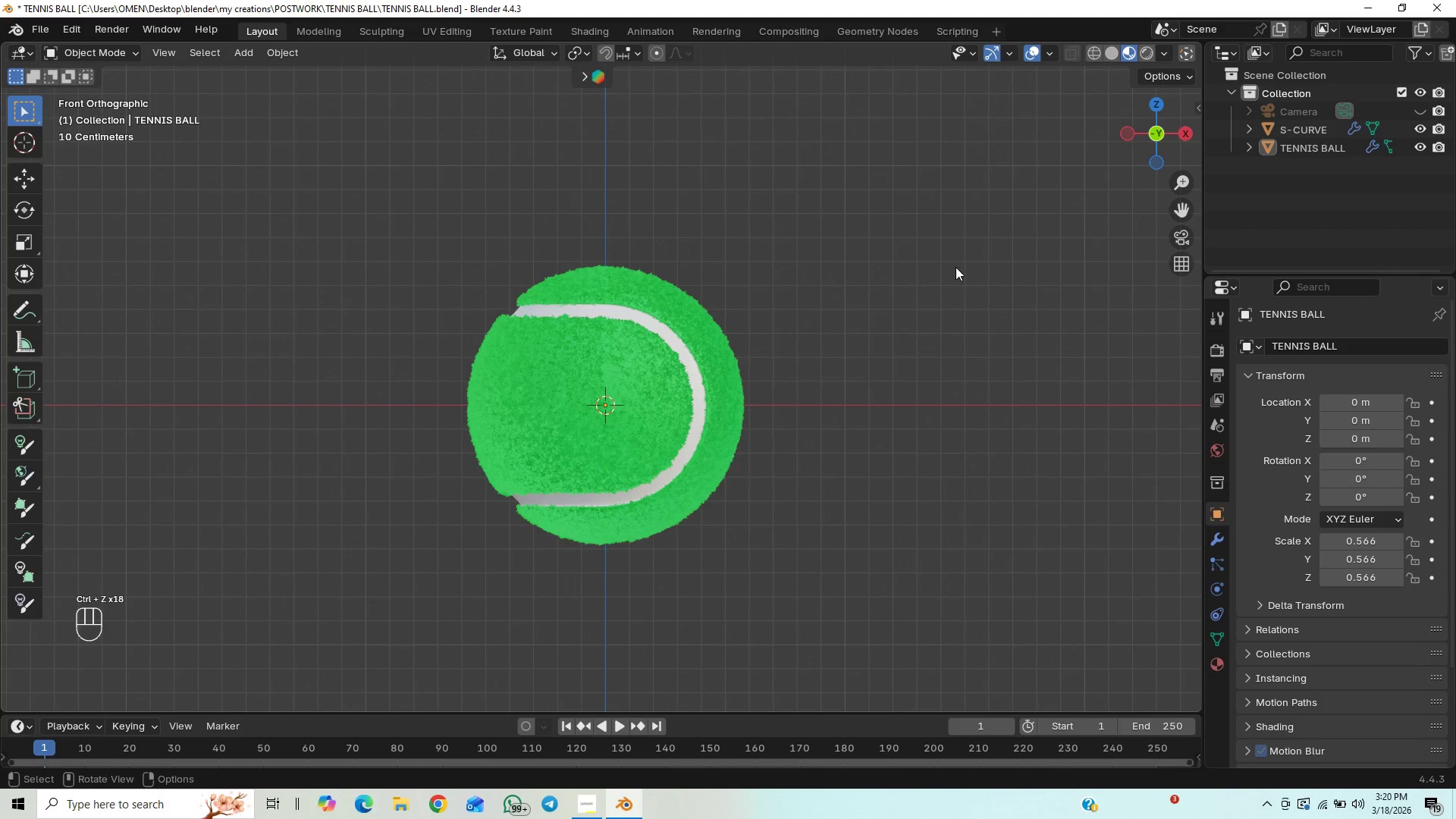 
key(Control+Shift+Z)
 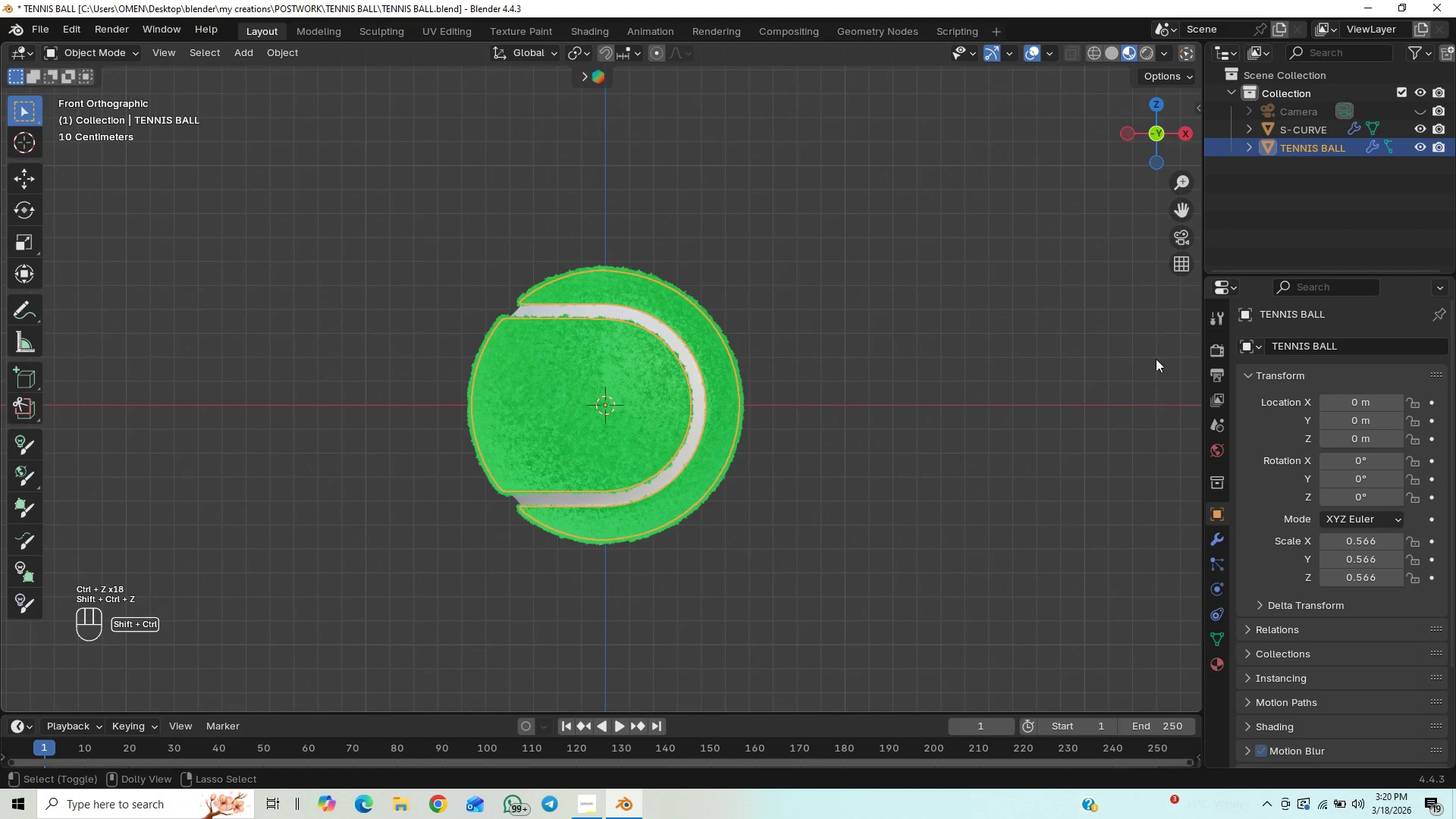 
key(Control+Shift+Z)
 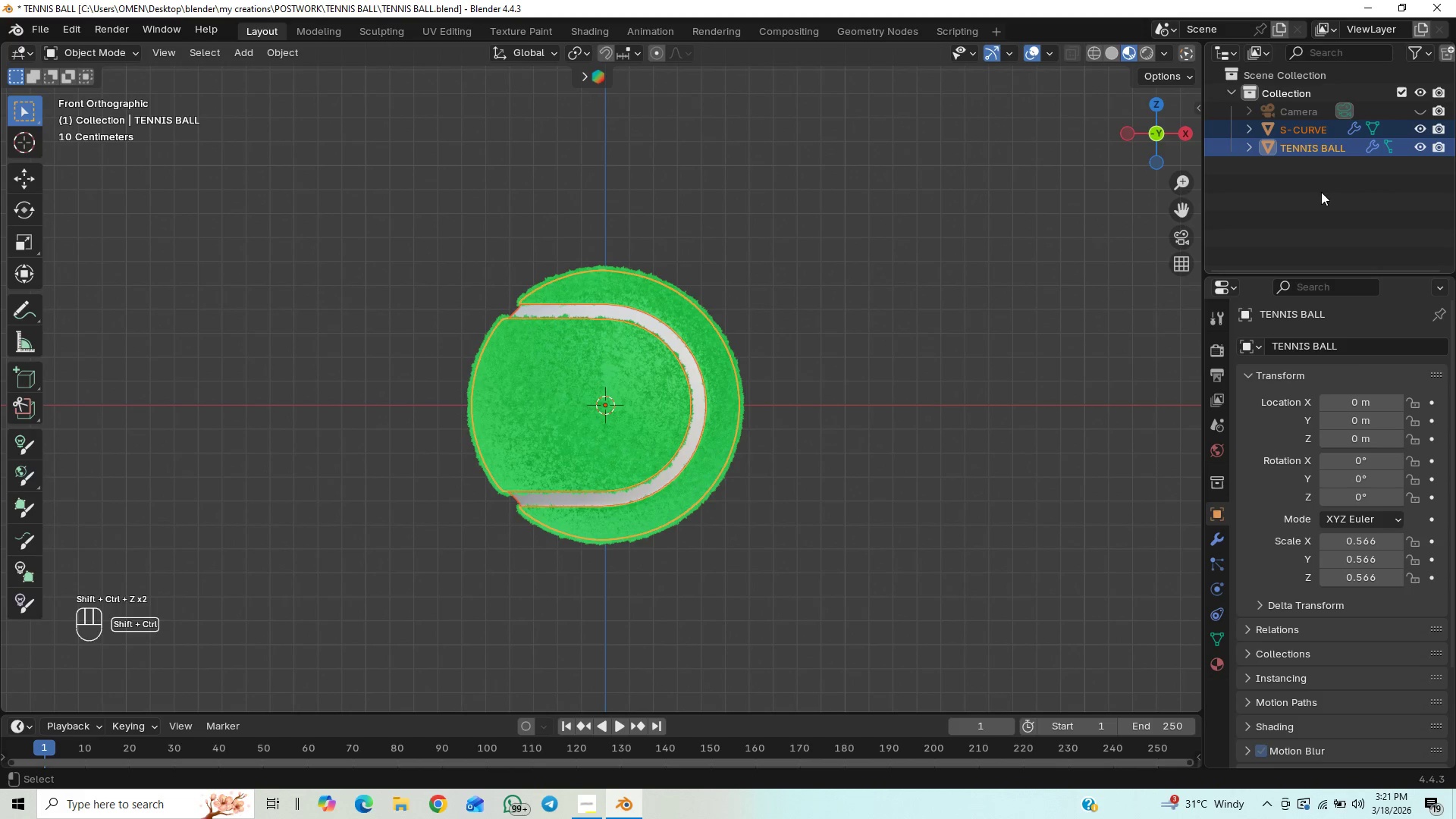 
key(Control+Shift+Z)
 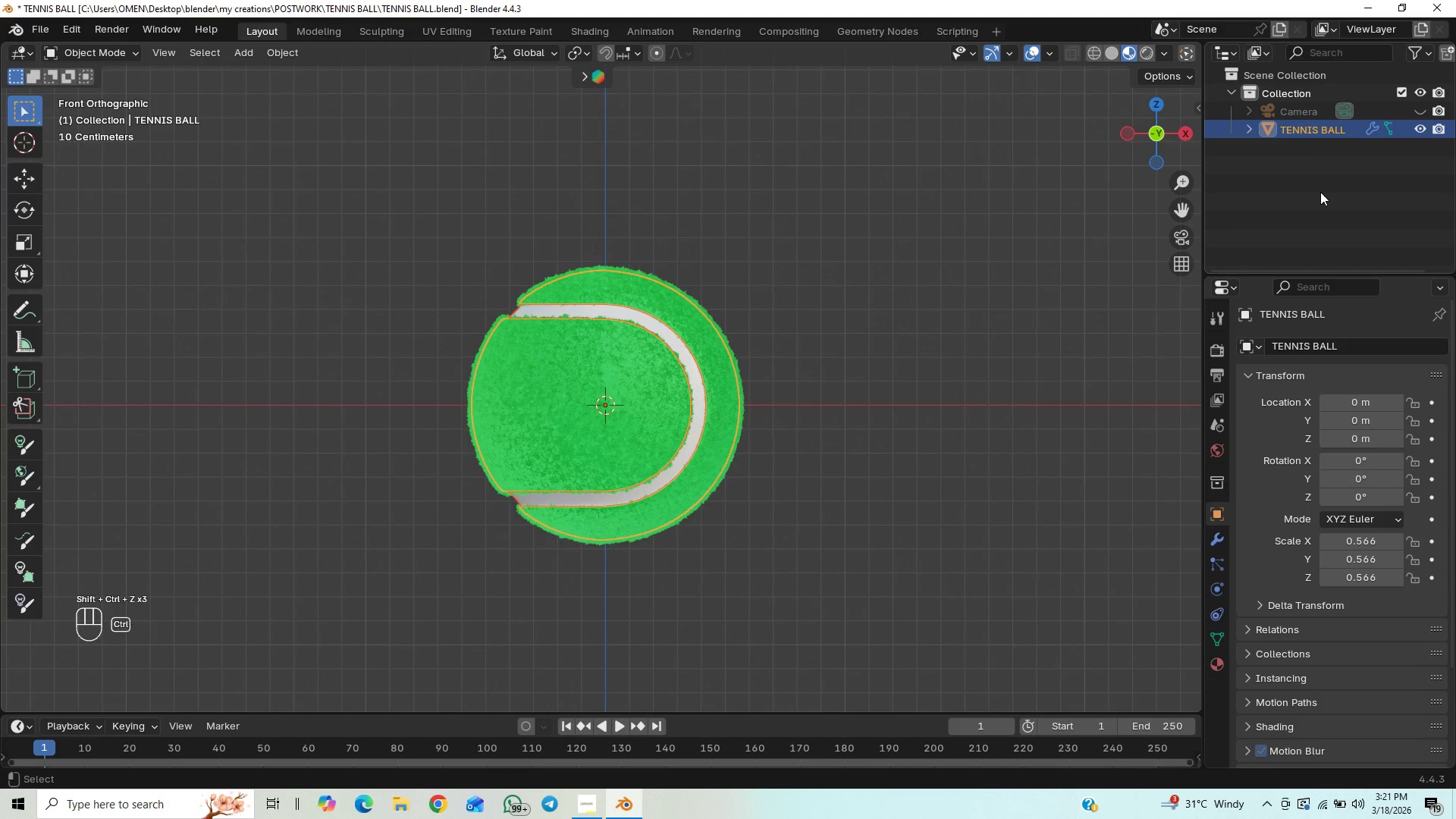 
key(Control+Z)
 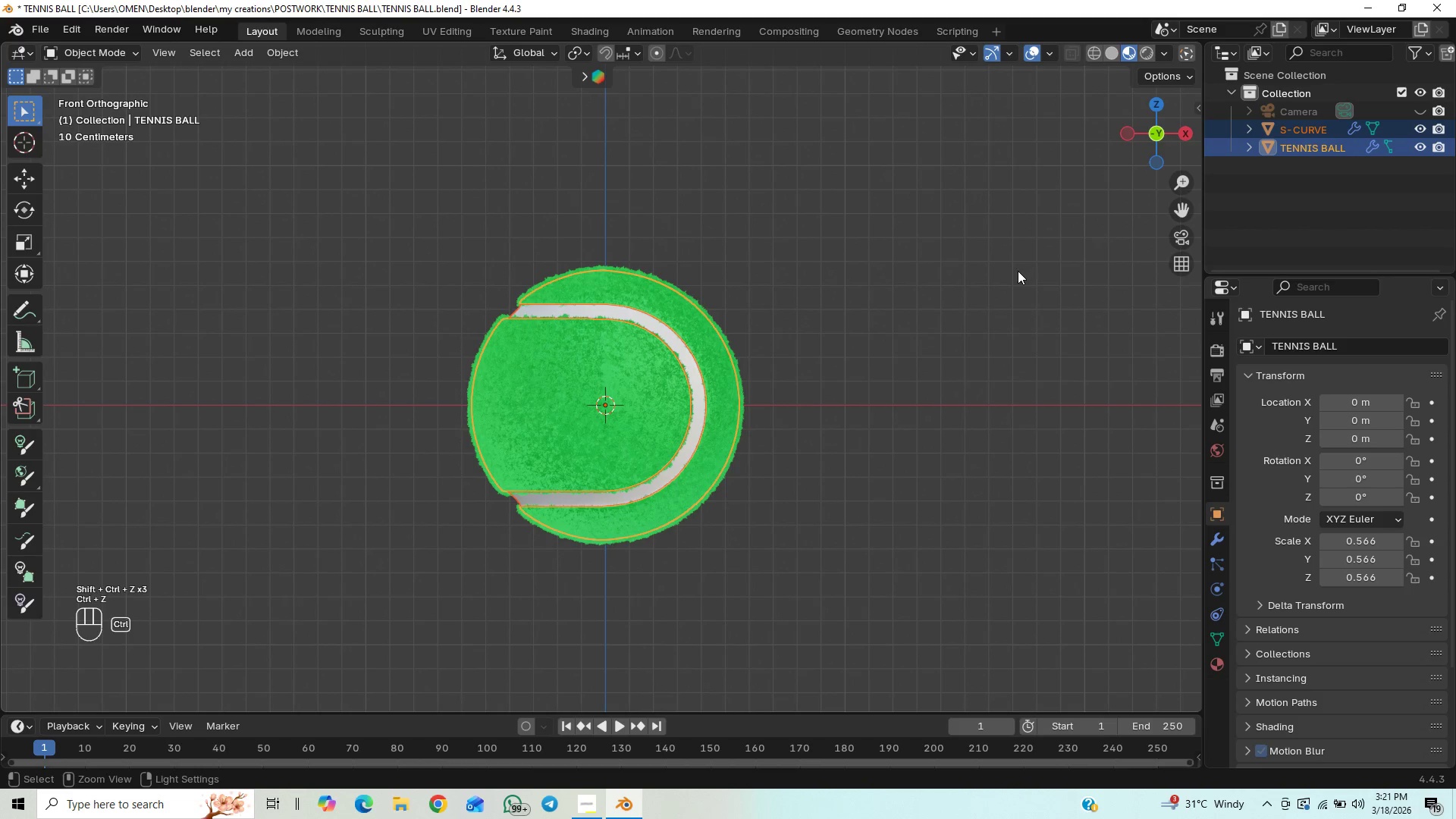 
left_click([956, 282])
 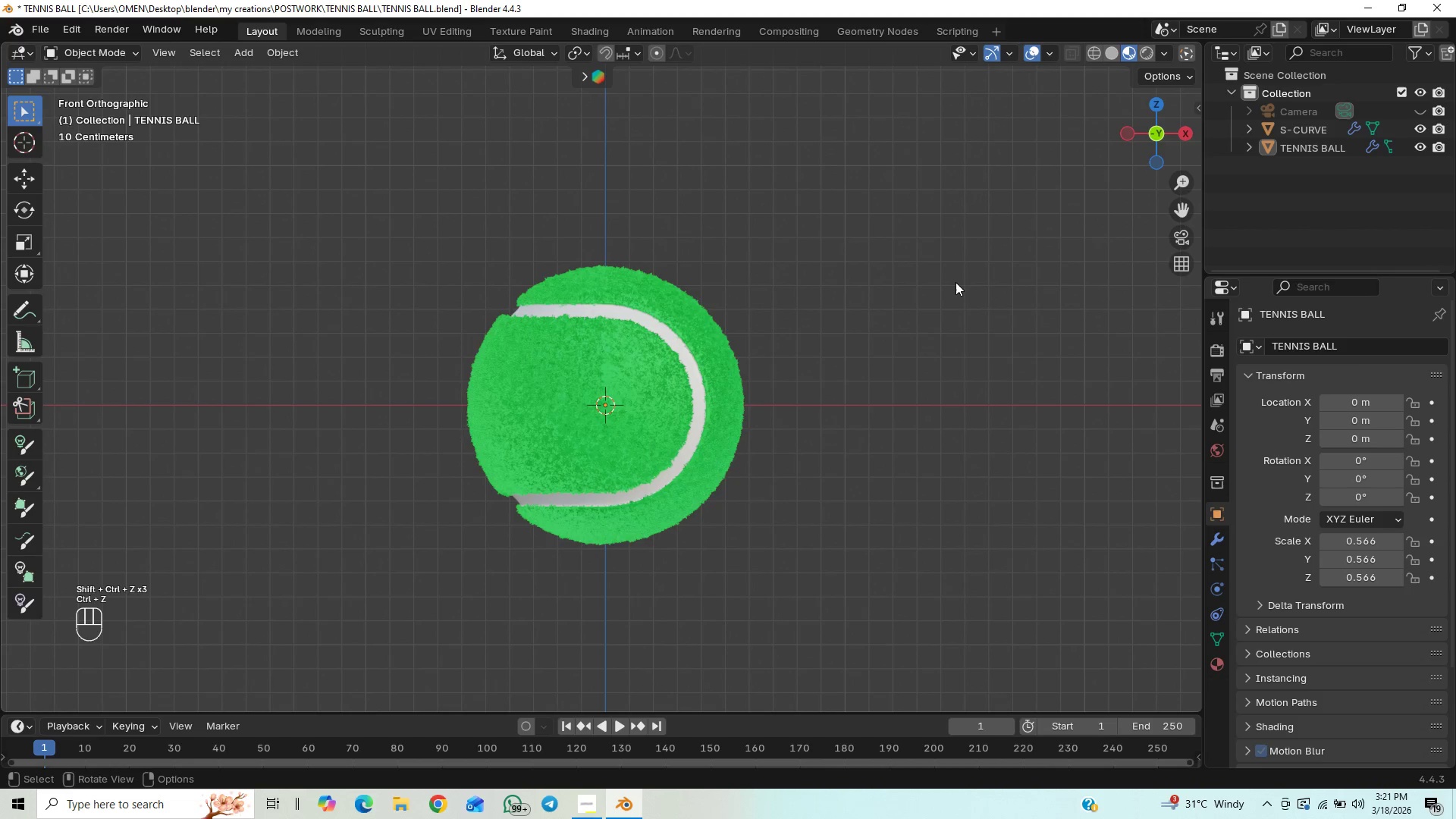 
key(Control+S)
 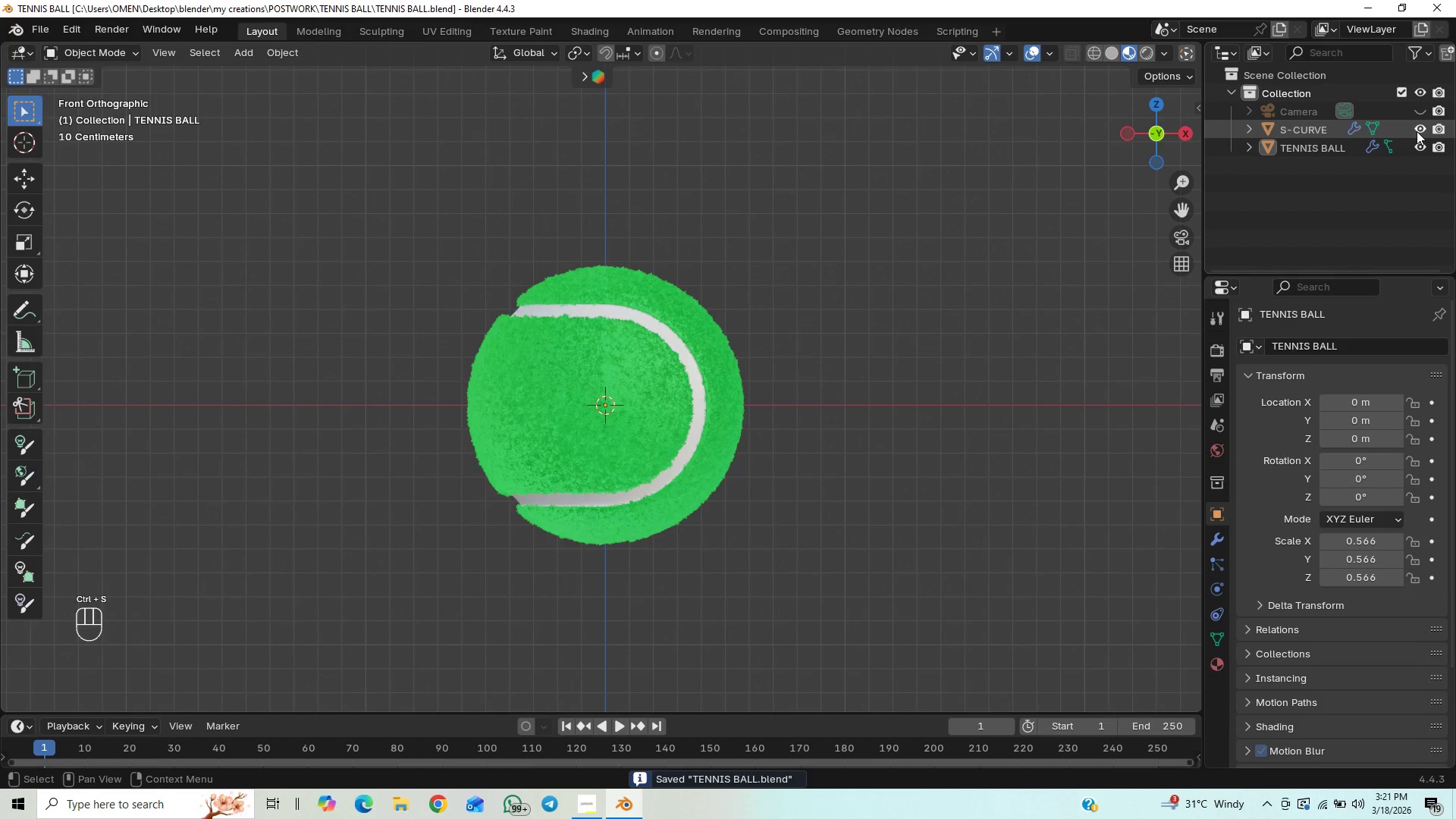 
double_click([1418, 146])
 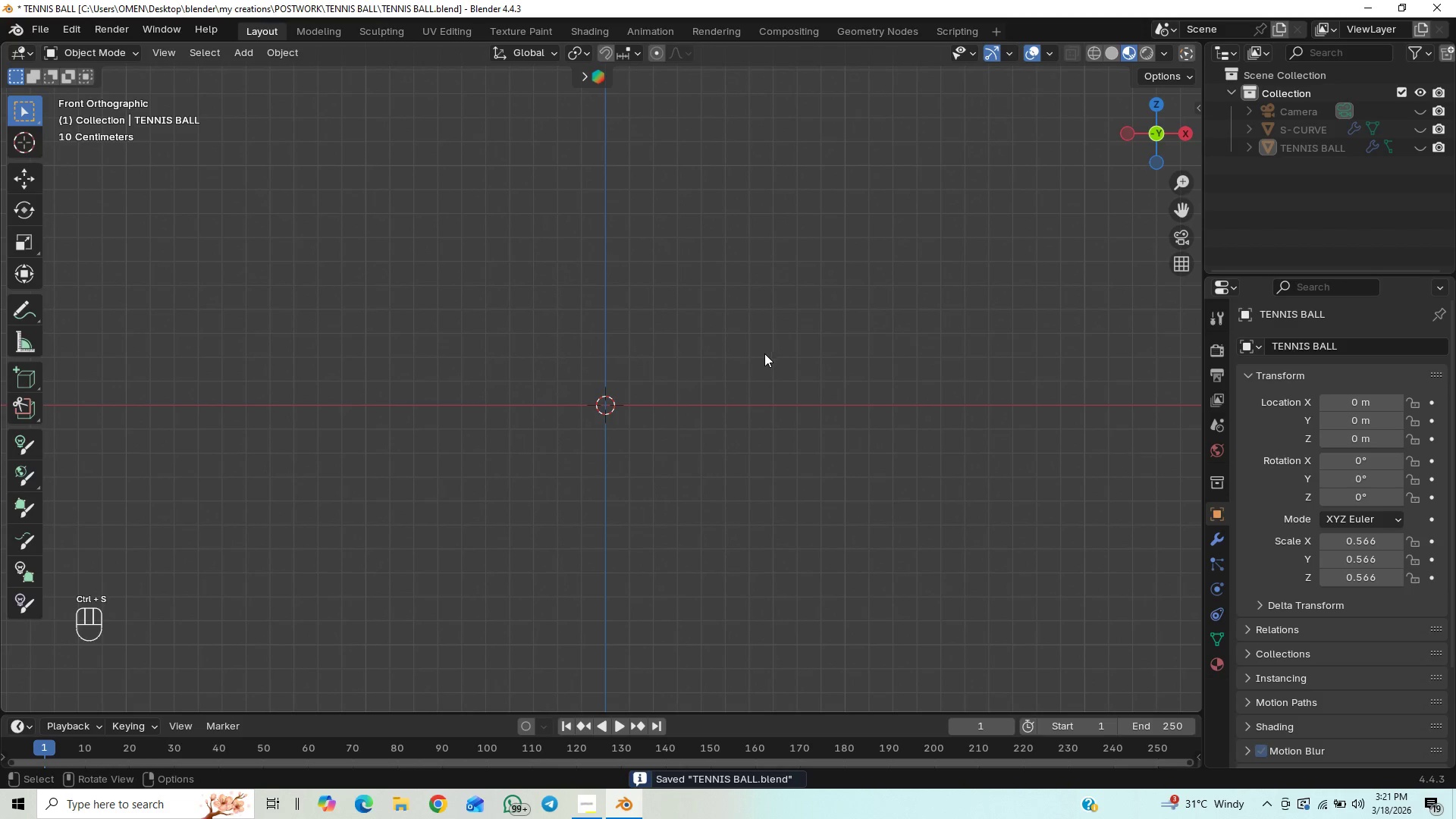 
scroll: coordinate [767, 375], scroll_direction: down, amount: 3.0
 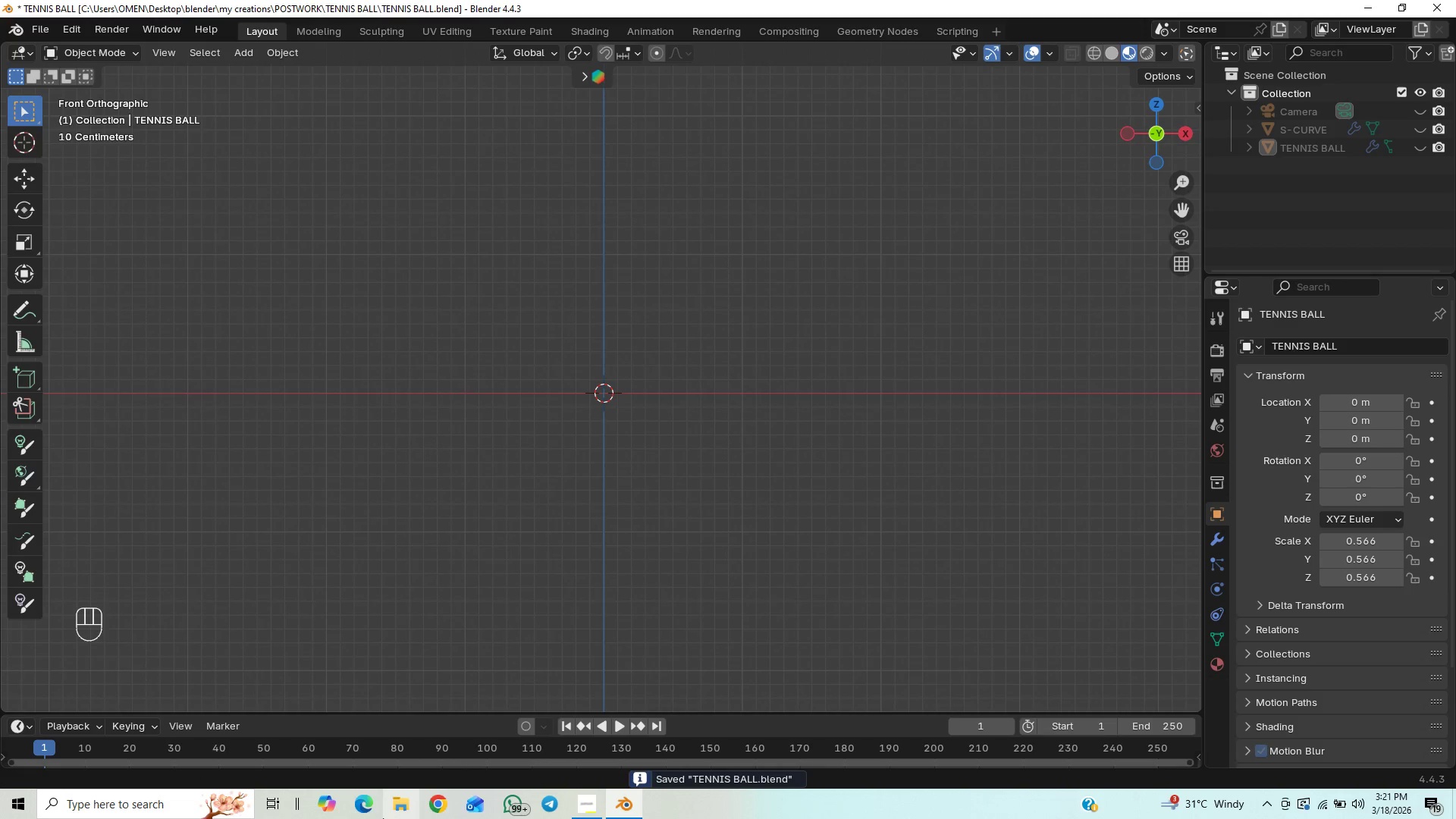 
left_click([394, 805])
 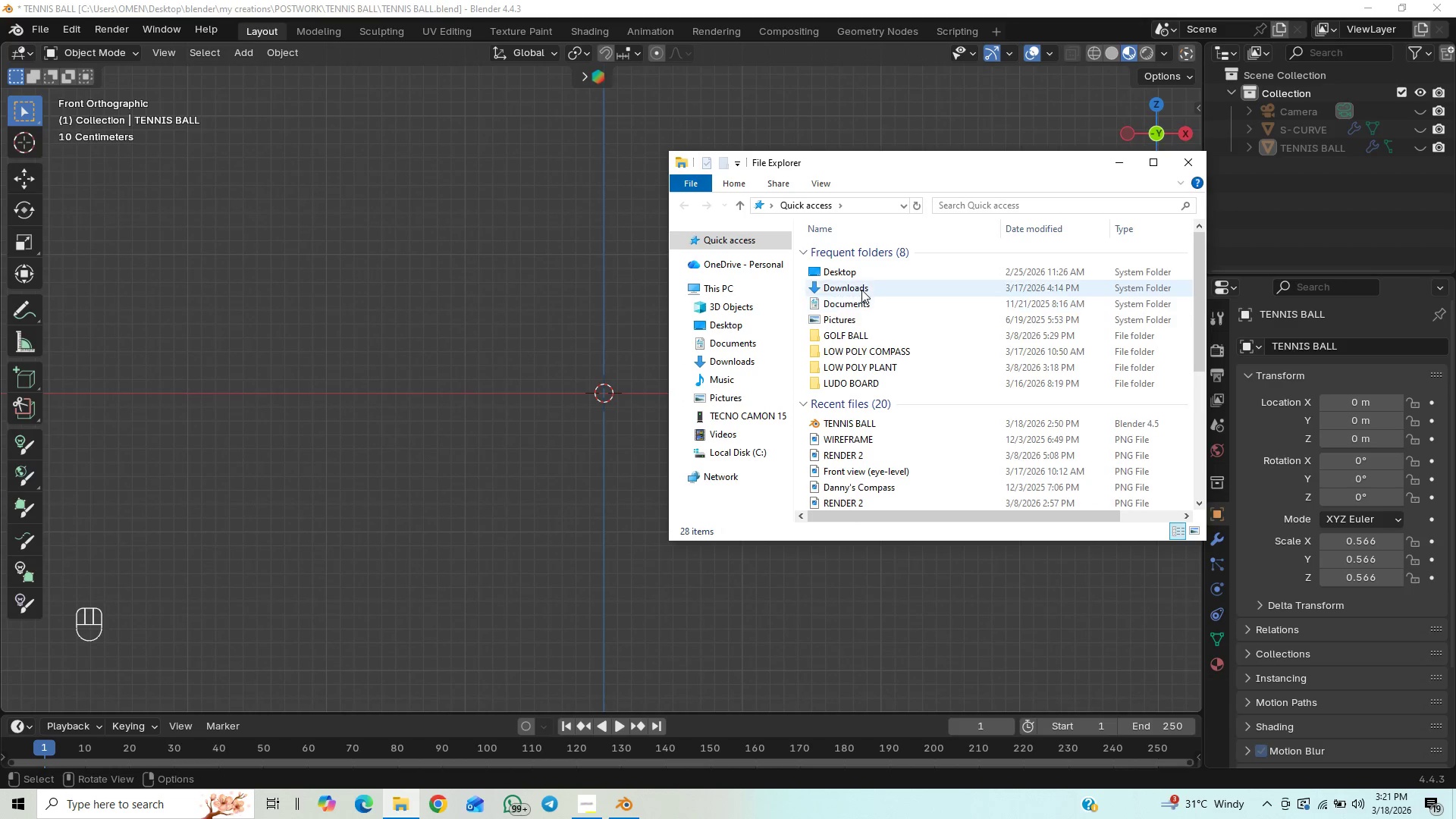 
double_click([855, 290])
 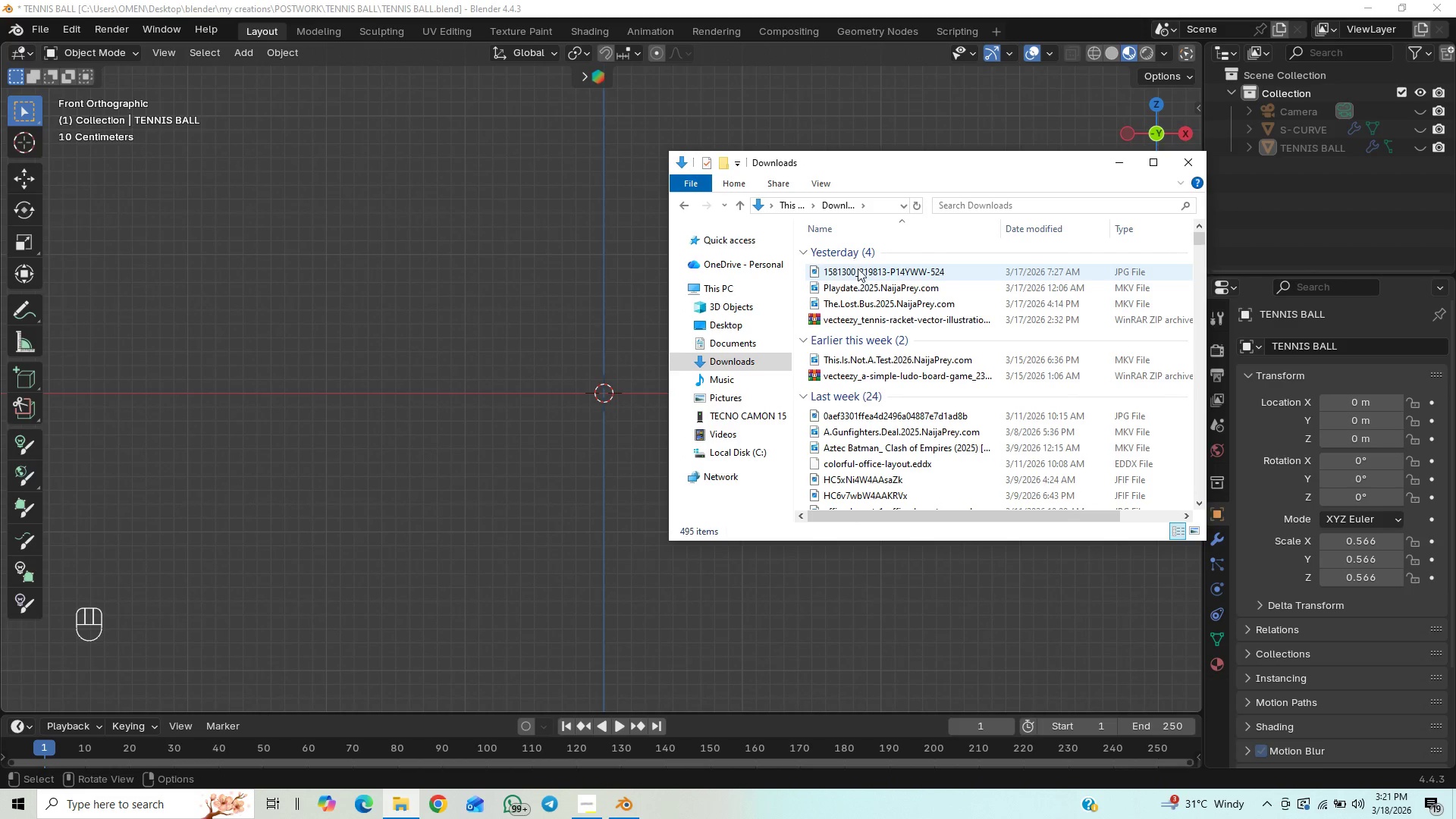 
left_click_drag(start_coordinate=[858, 268], to_coordinate=[583, 370])
 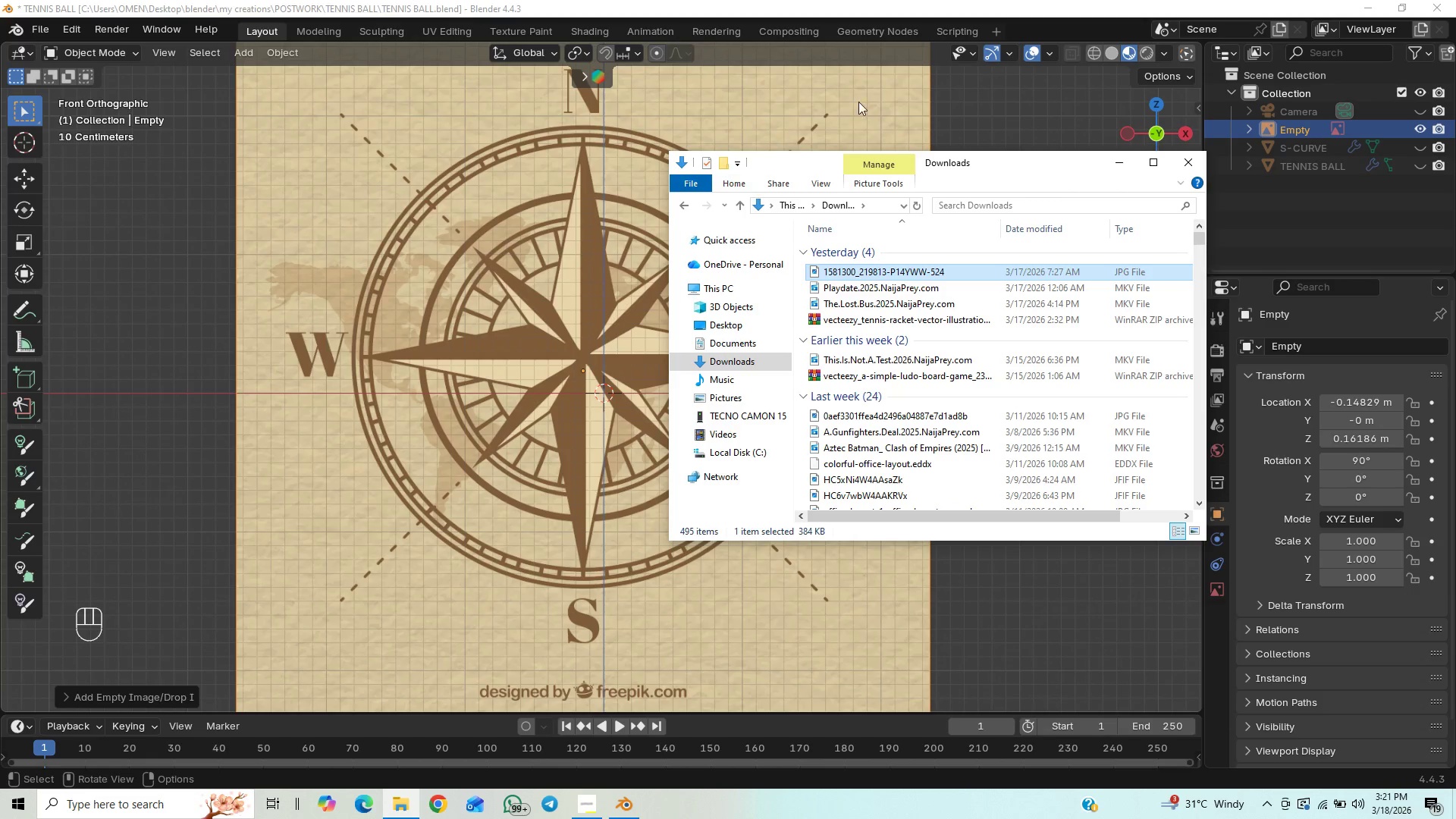 
left_click_drag(start_coordinate=[834, 95], to_coordinate=[819, 119])
 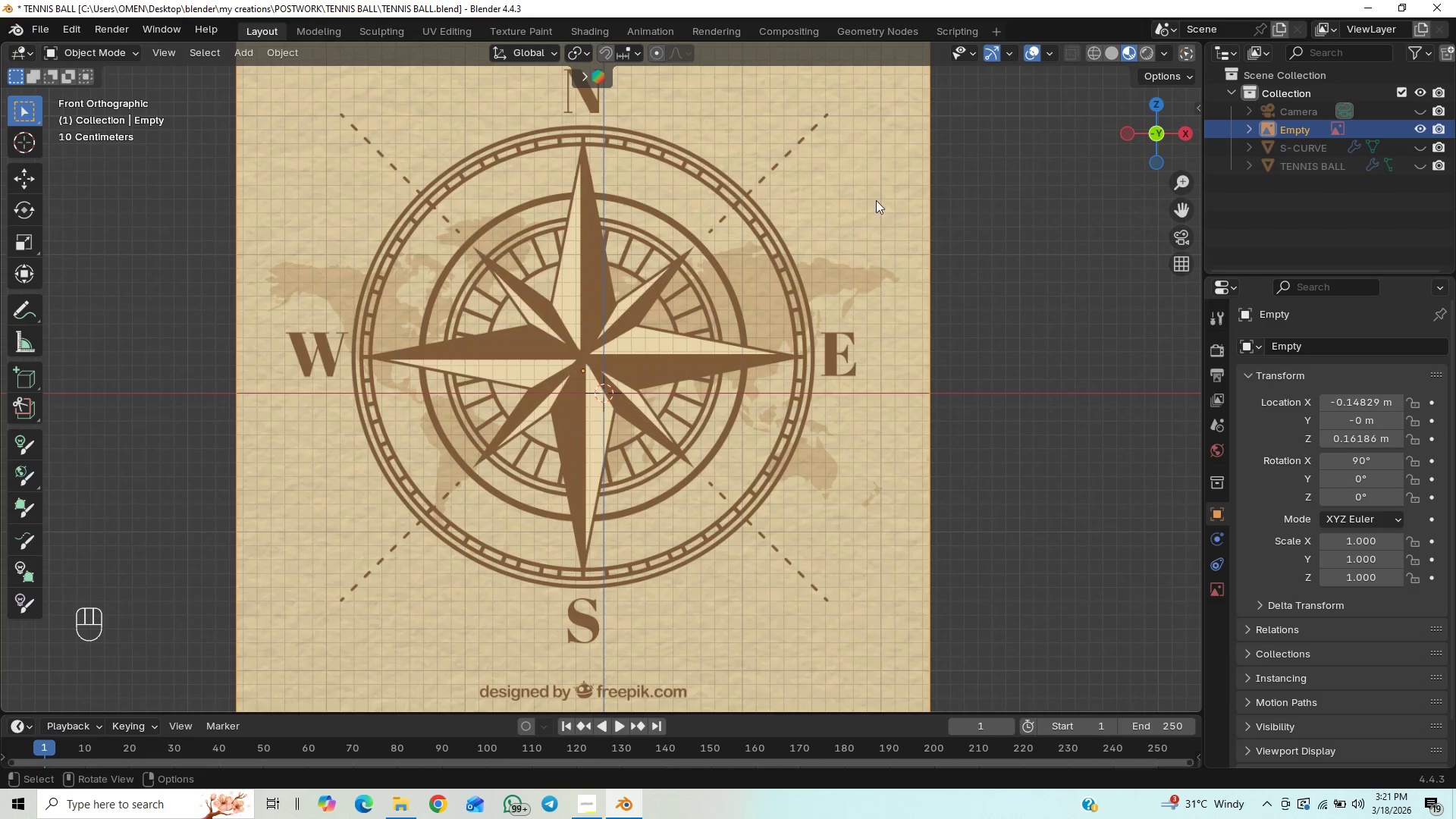 
left_click_drag(start_coordinate=[861, 197], to_coordinate=[874, 261])
 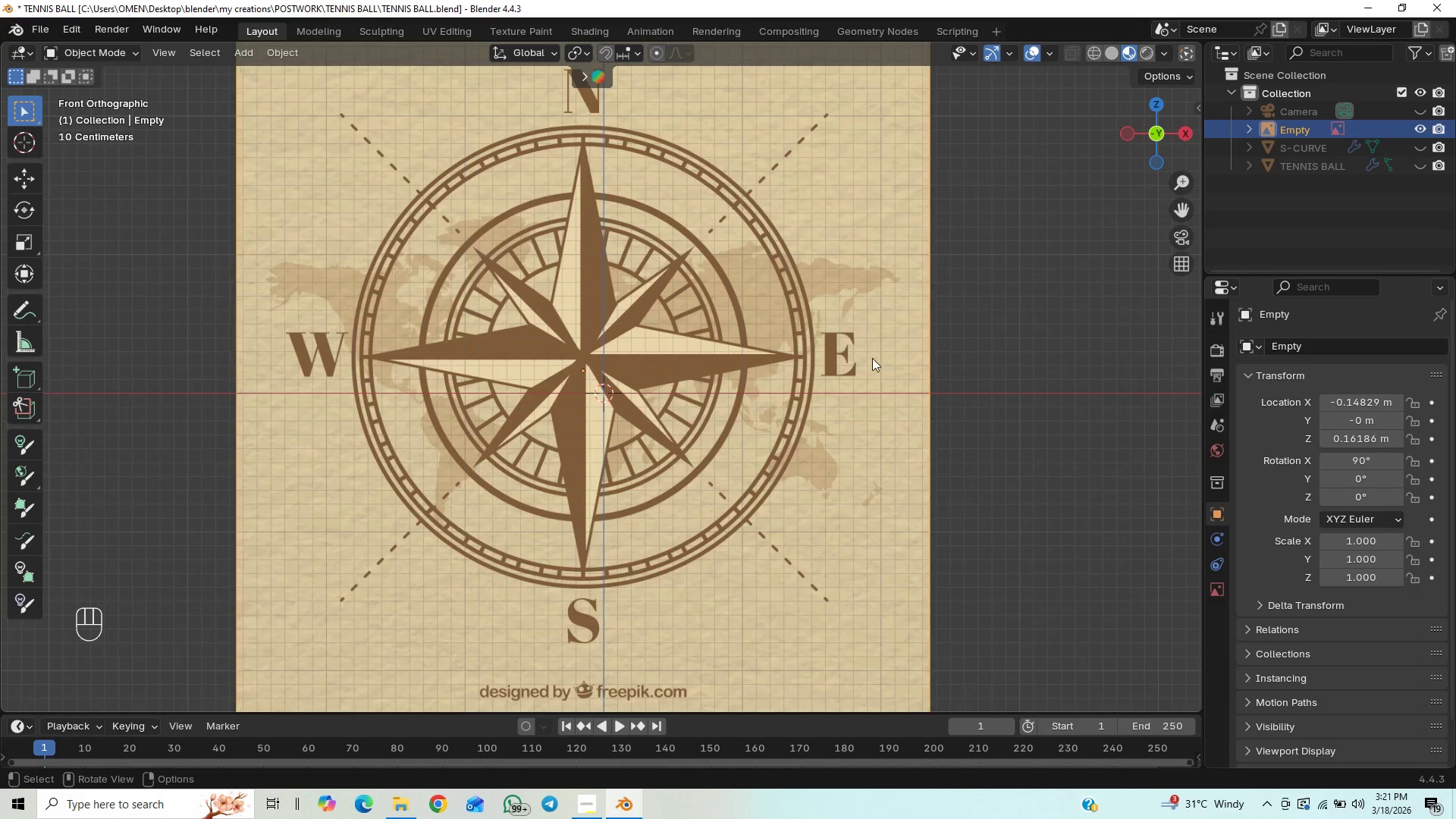 
key(Delete)
 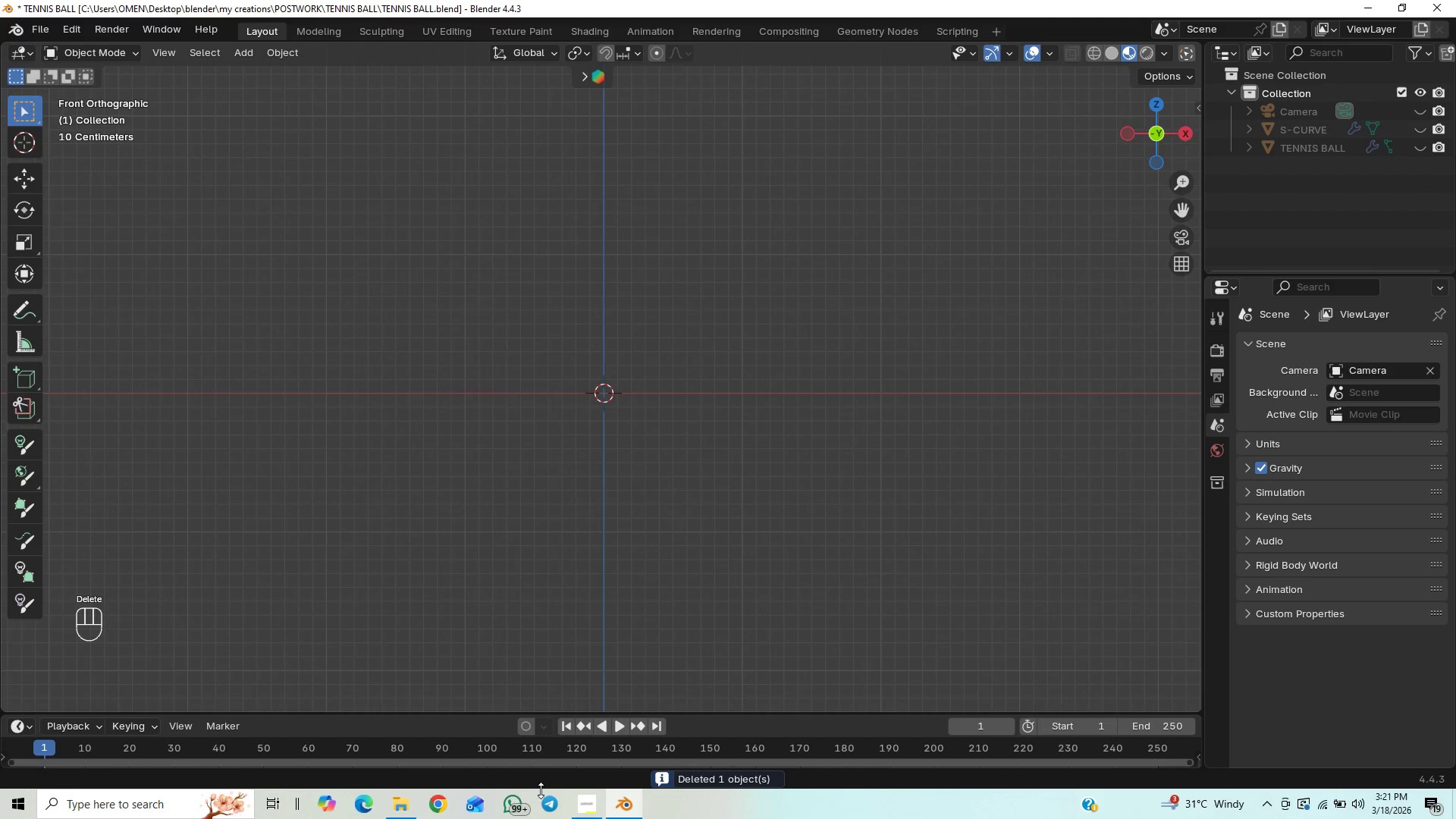 
left_click([412, 802])
 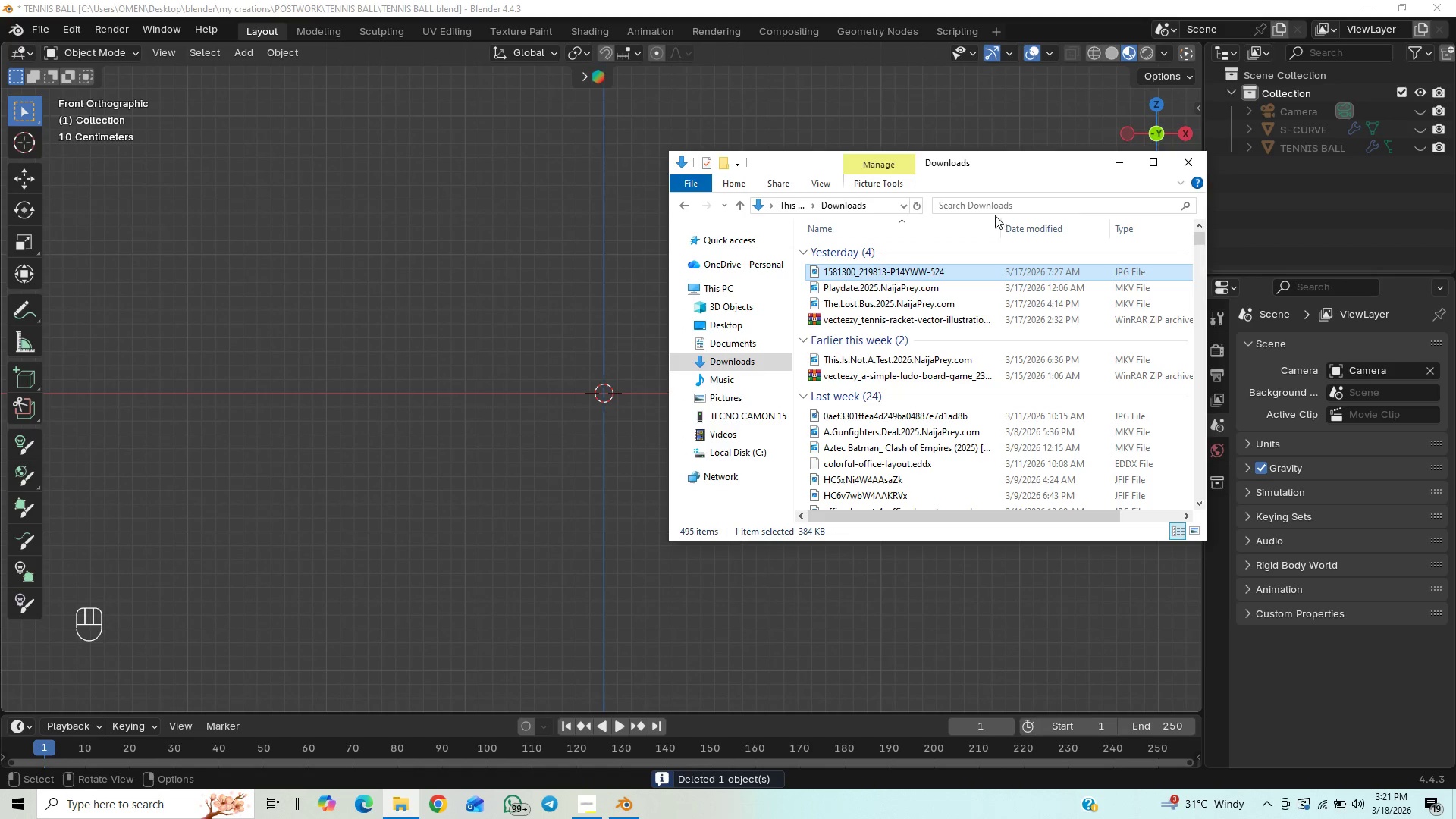 
left_click([1002, 207])
 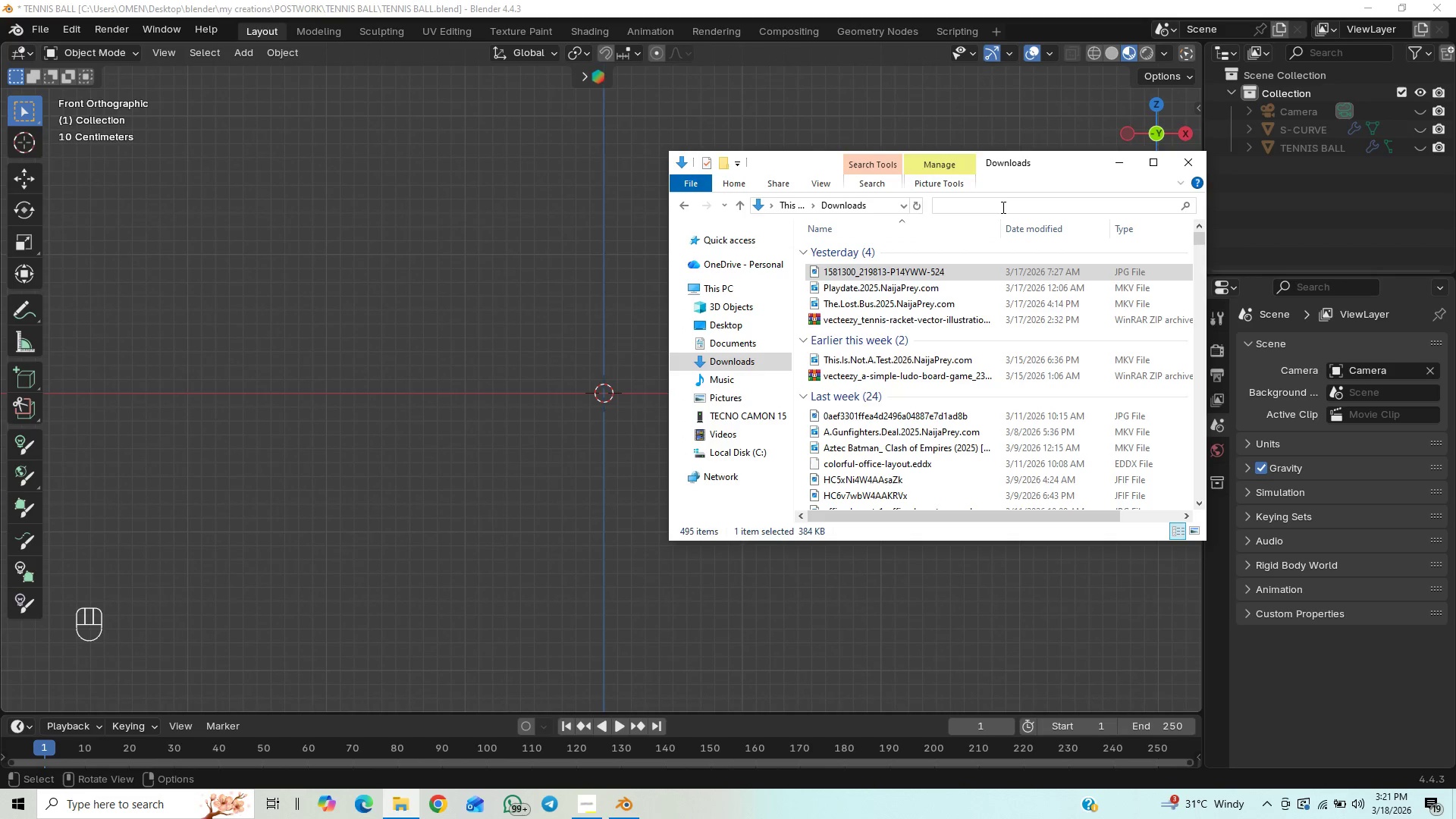 
type(TENN)
 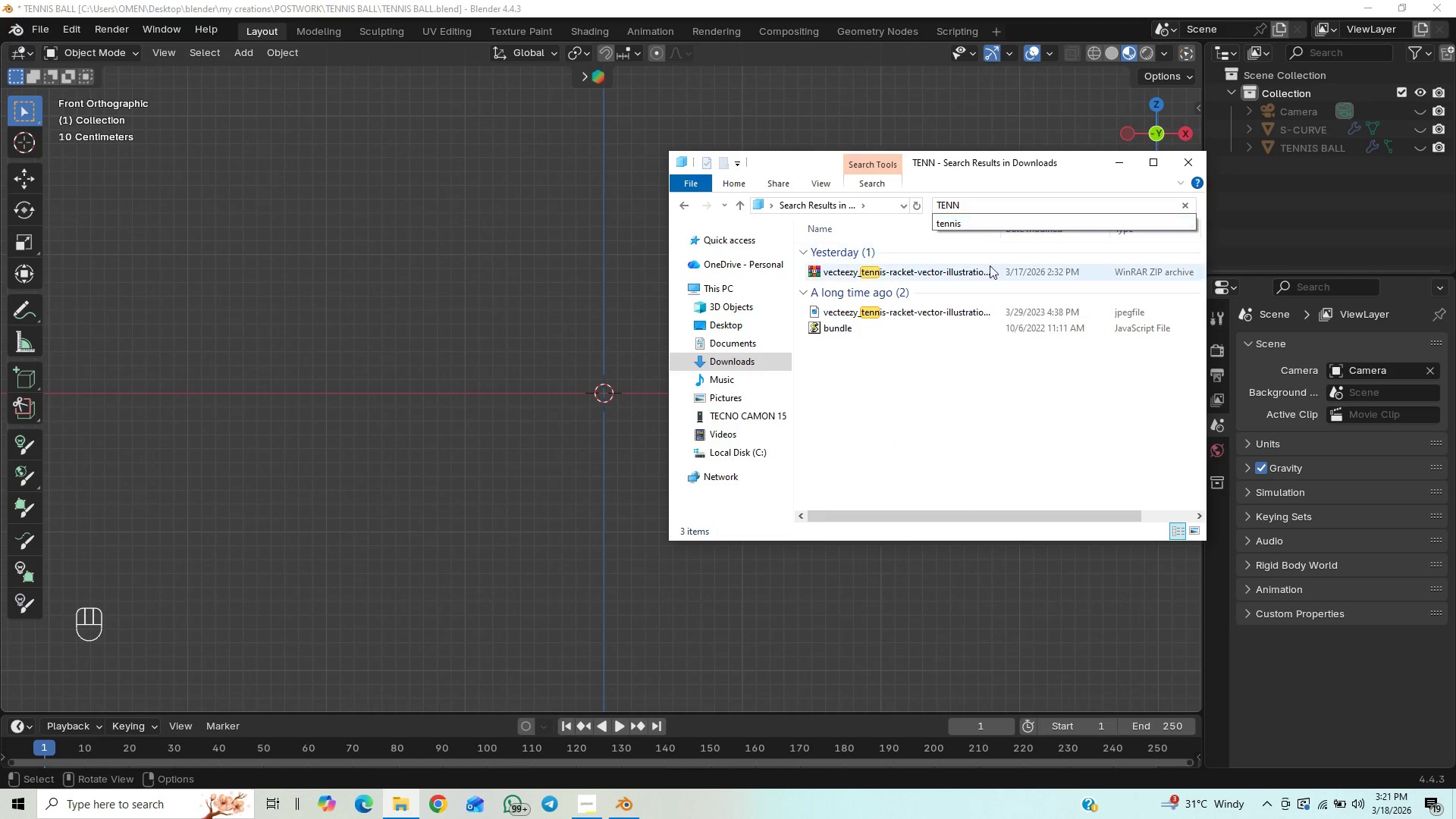 
left_click_drag(start_coordinate=[930, 312], to_coordinate=[583, 374])
 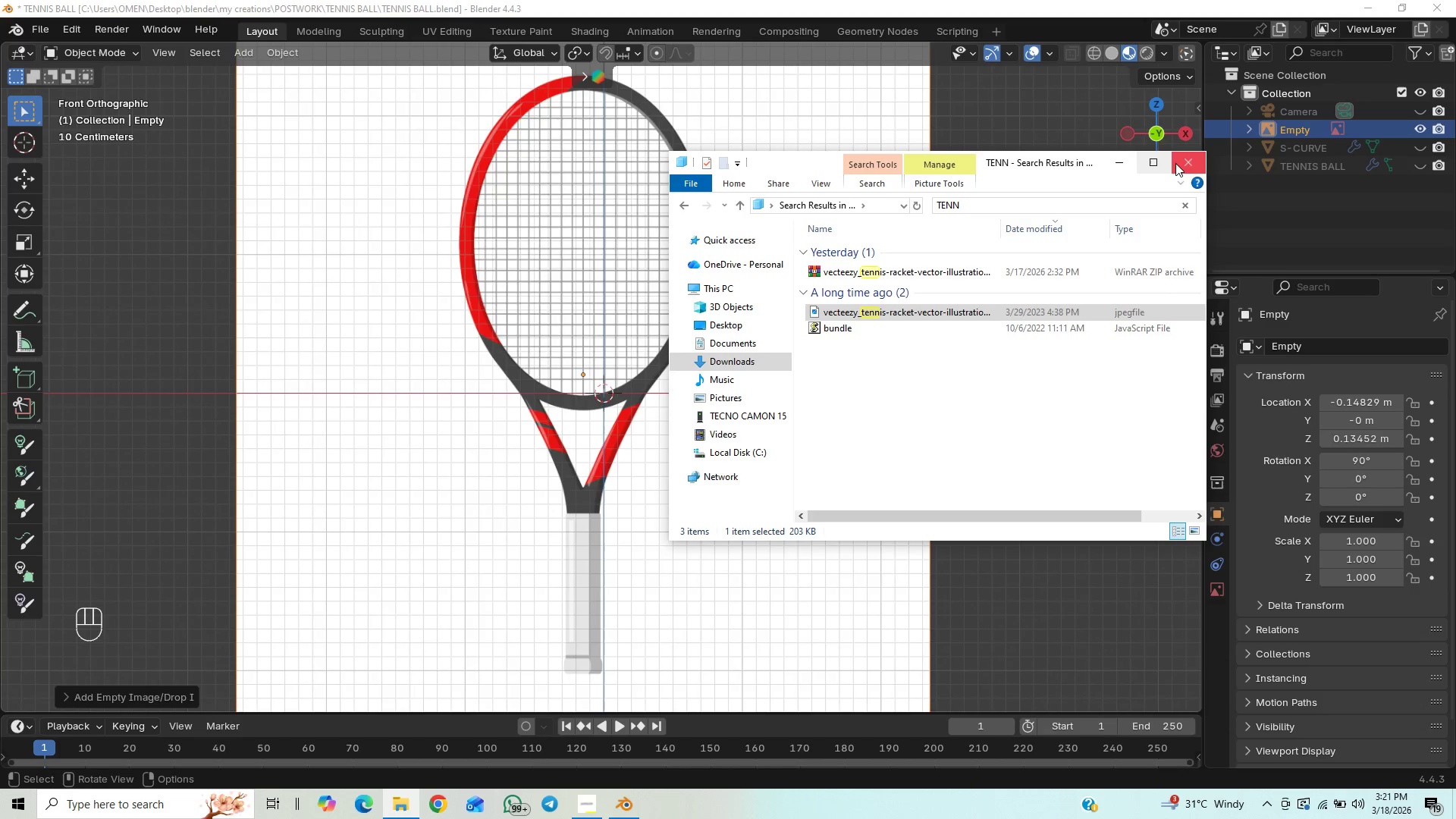 
left_click([1132, 163])
 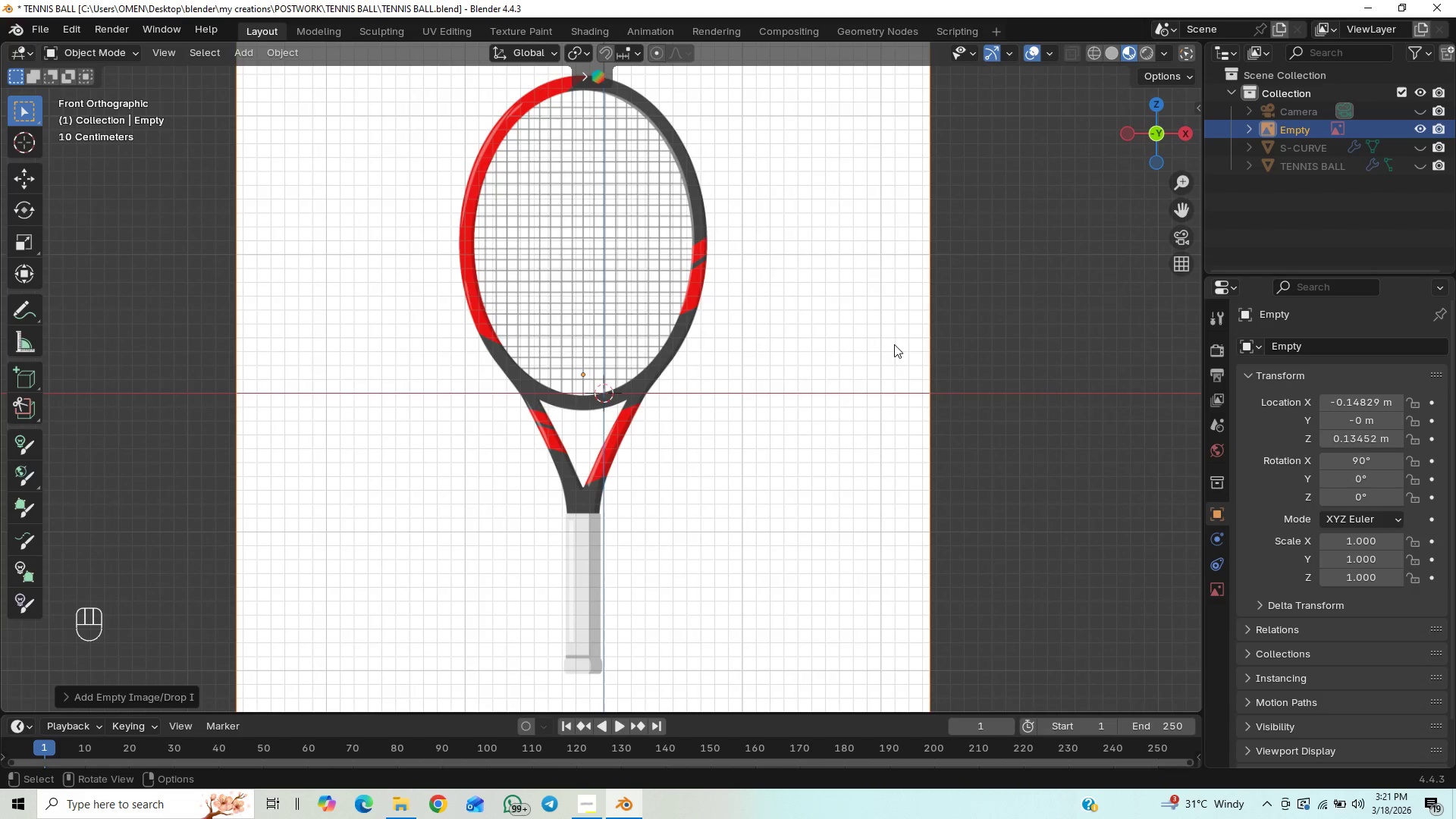 
scroll: coordinate [872, 347], scroll_direction: down, amount: 2.0
 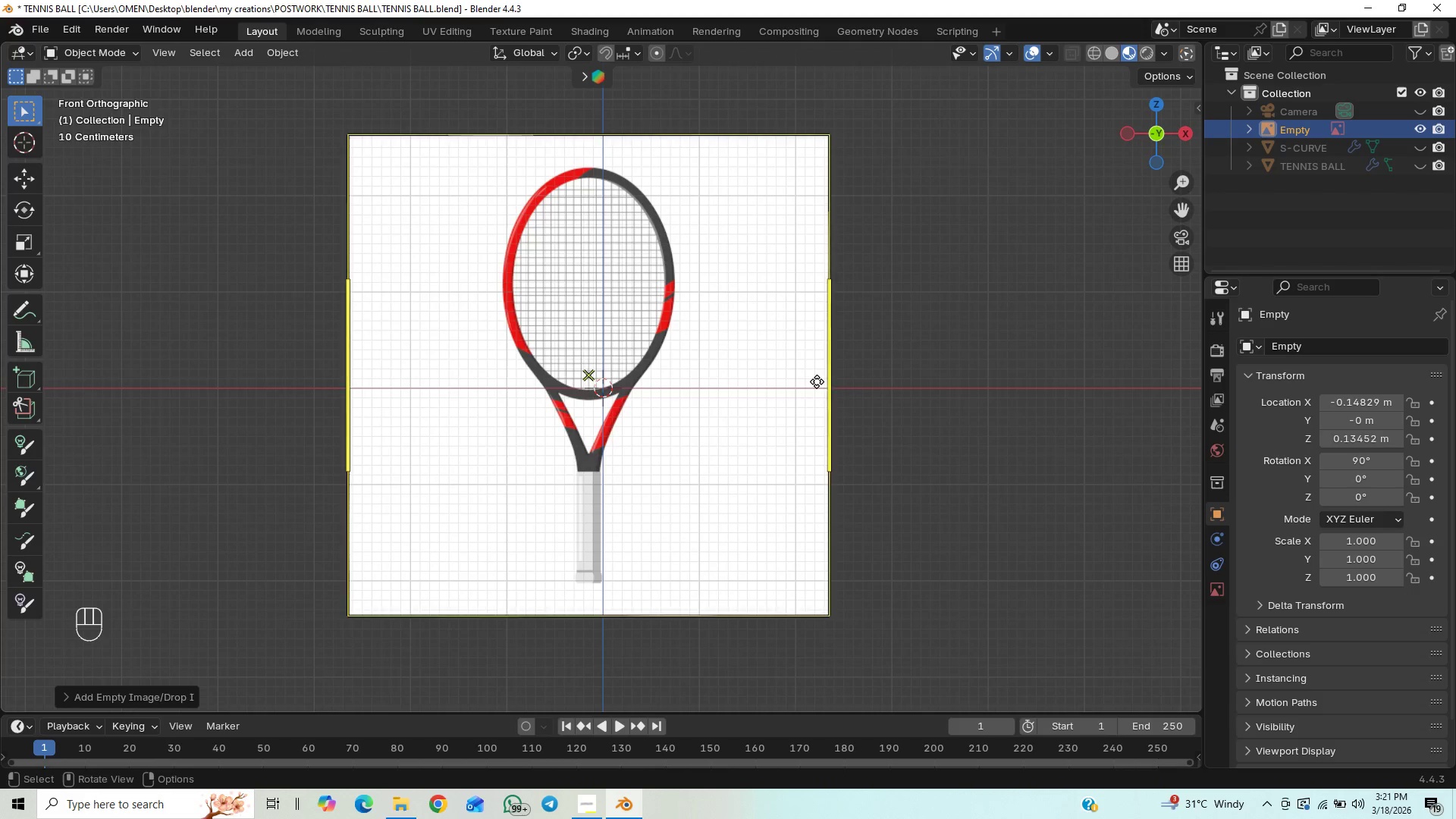 
key(Control+S)
 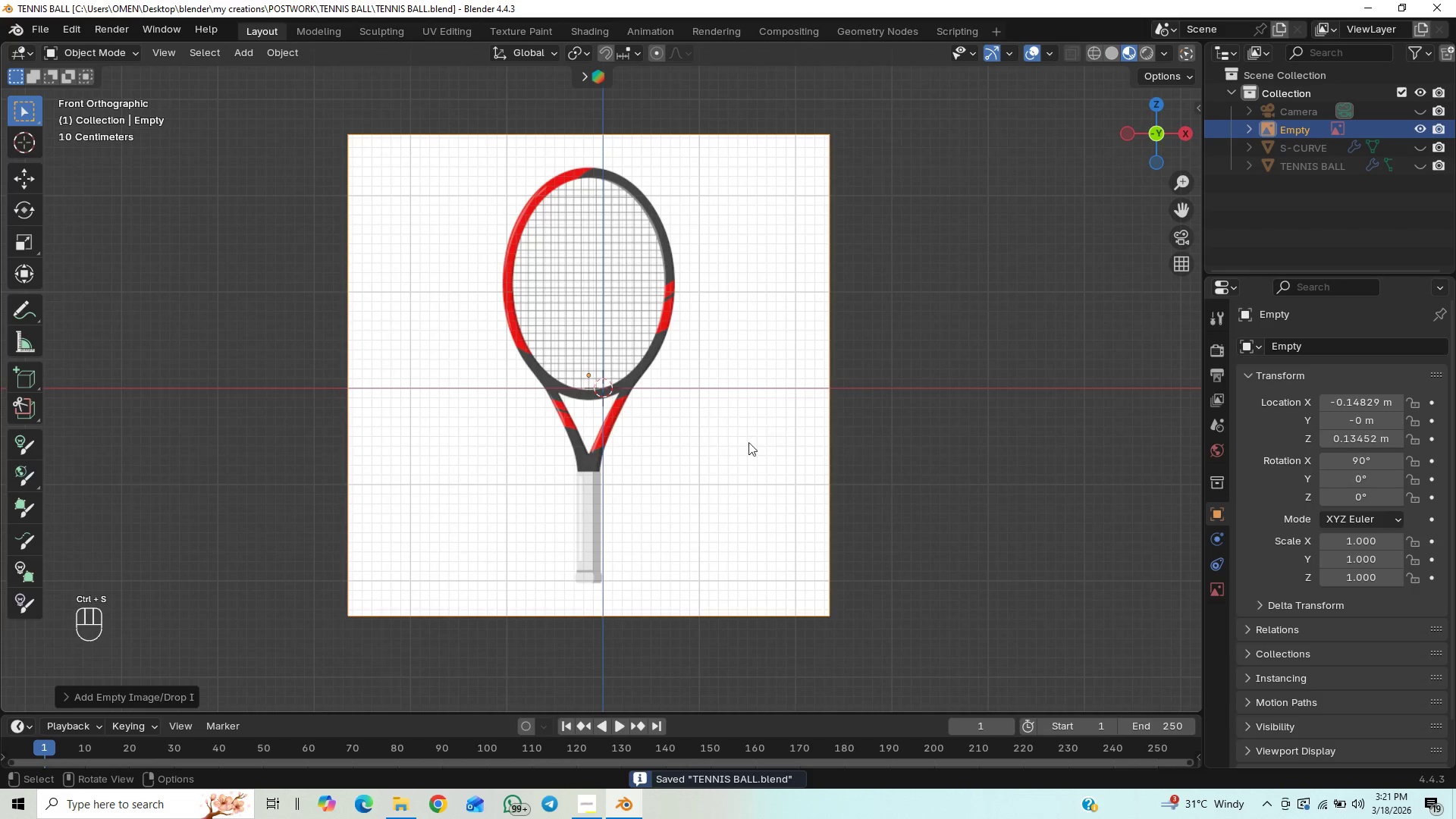 
left_click([762, 435])
 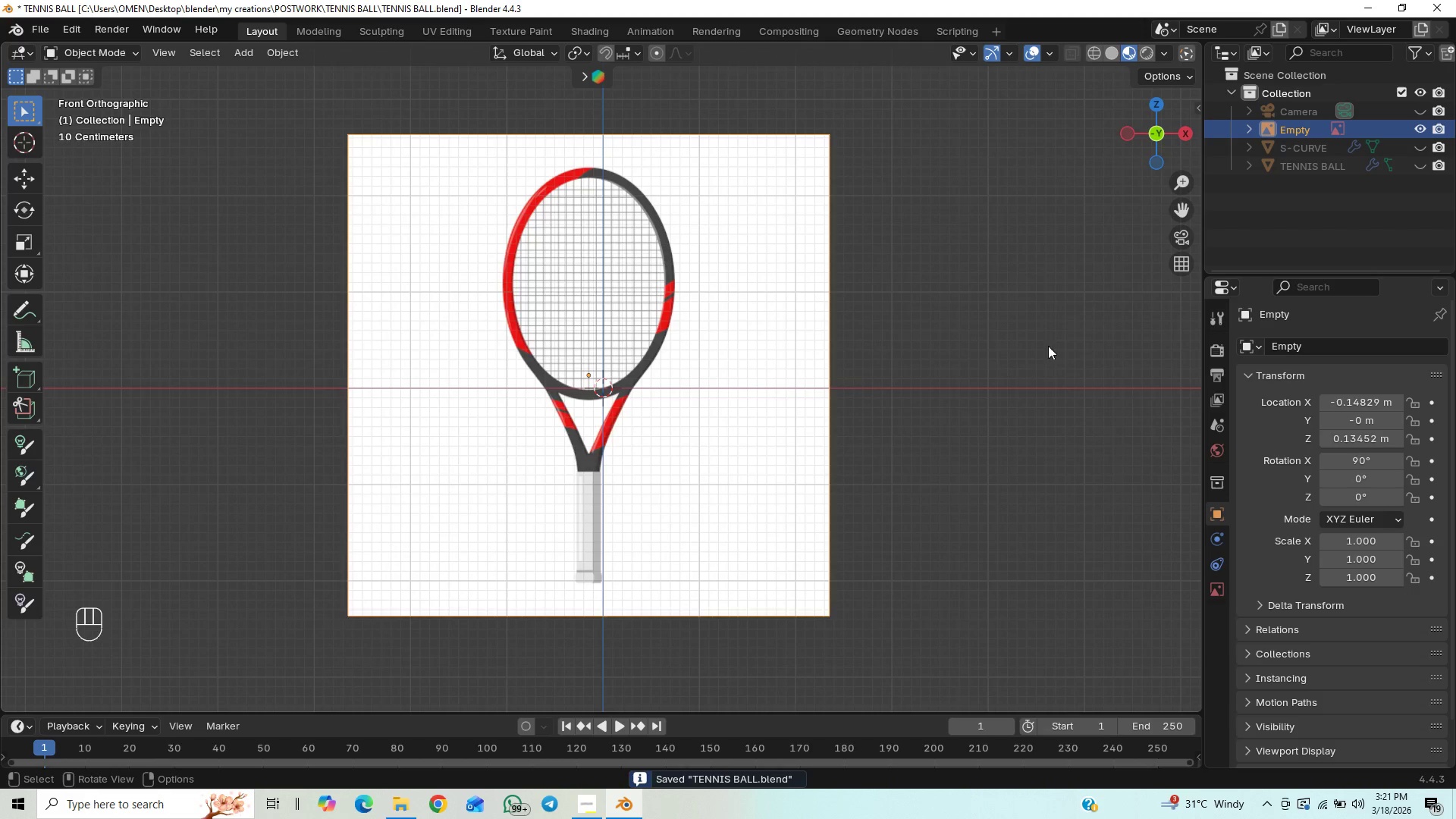 
key(N)
 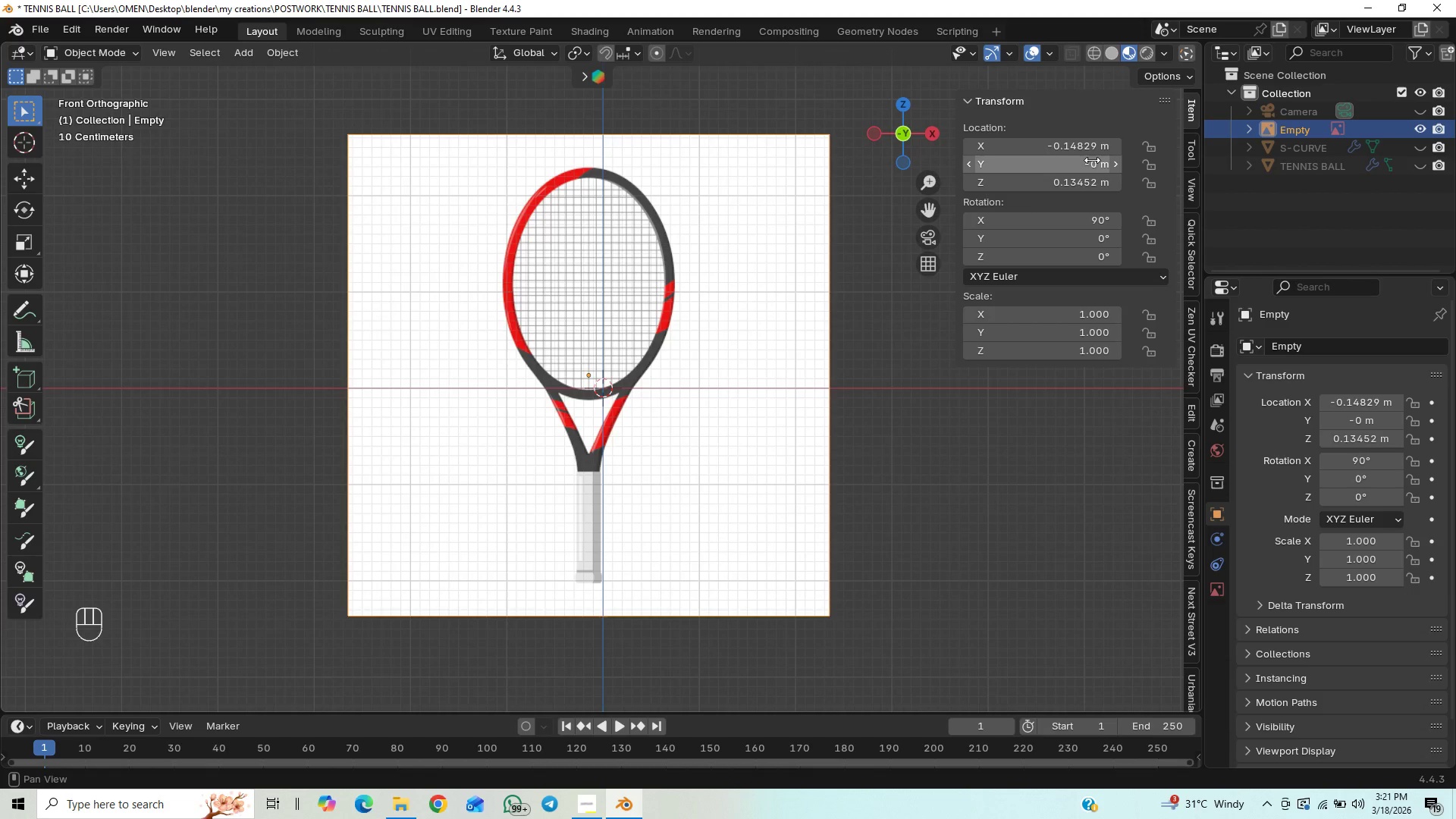 
left_click([1089, 149])
 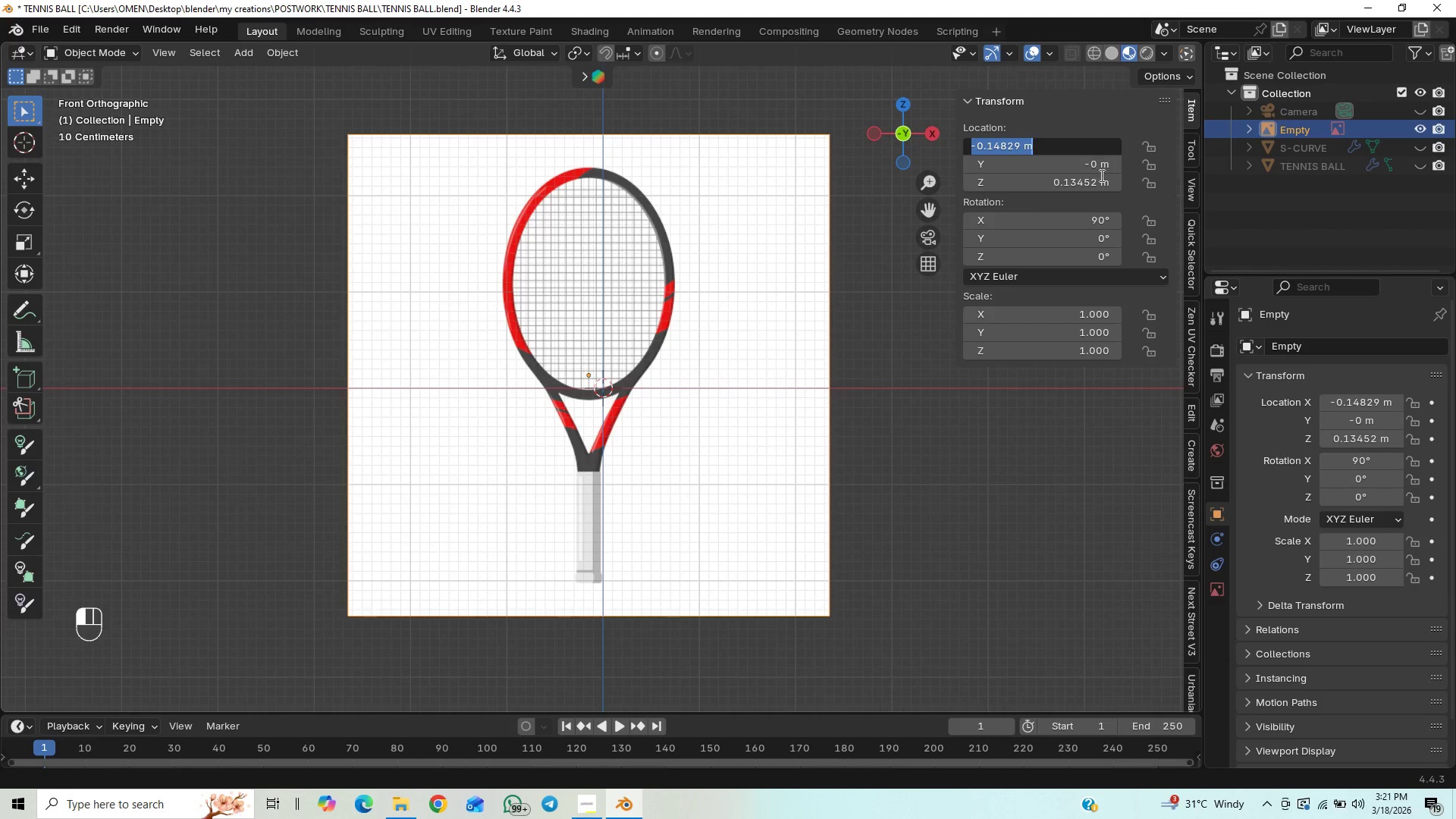 
key(0)
 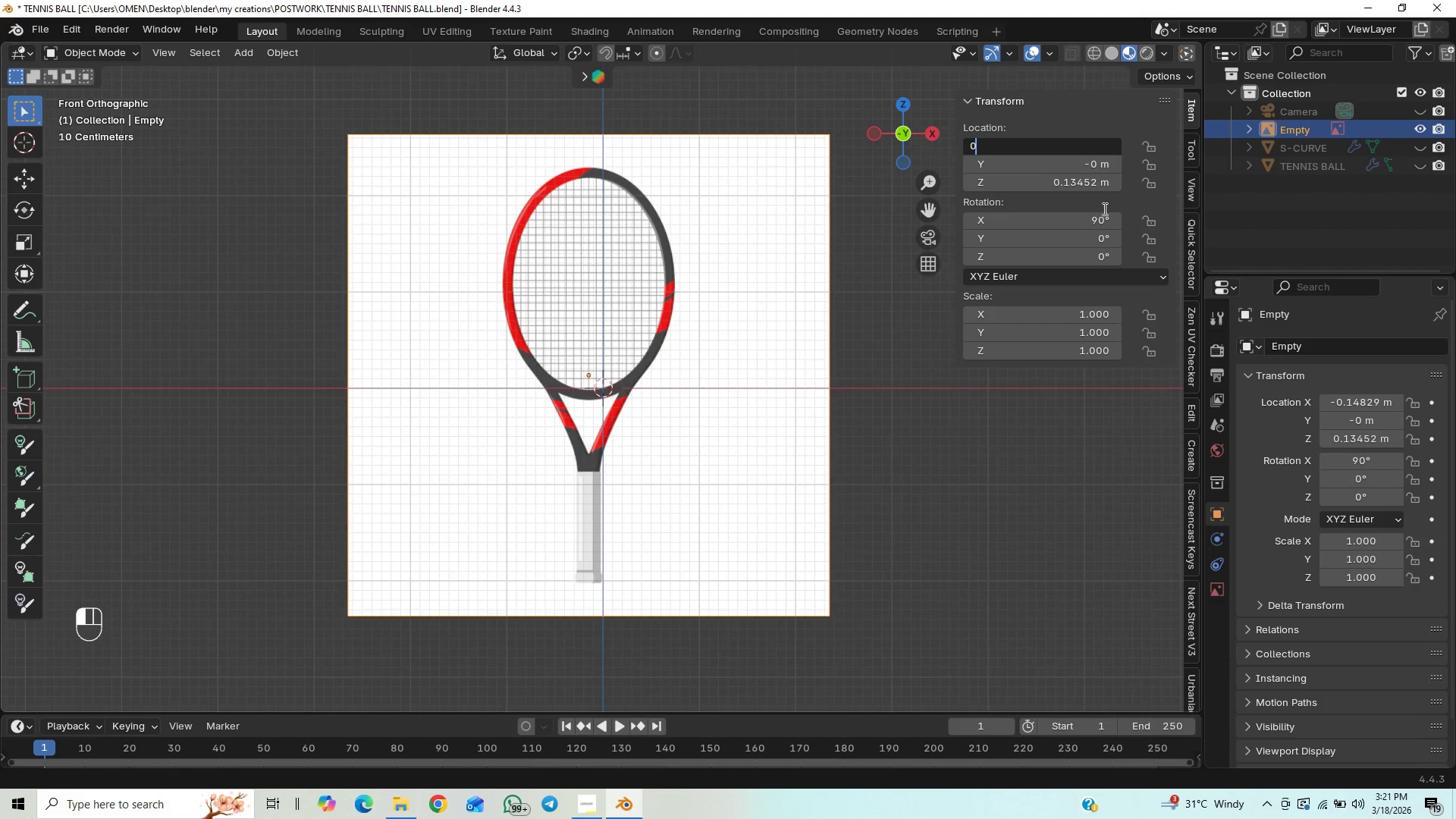 
key(Enter)
 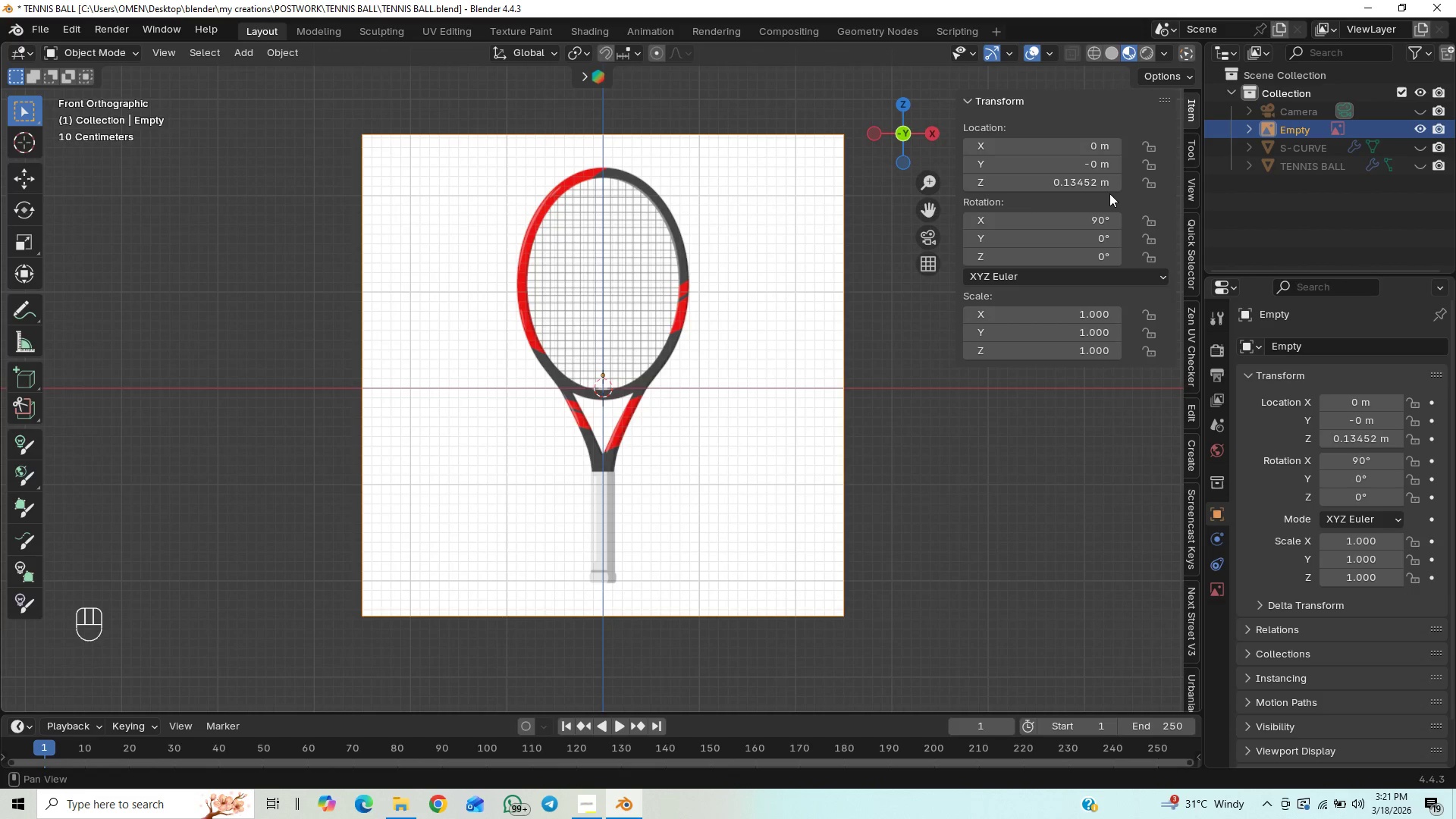 
left_click([1100, 193])
 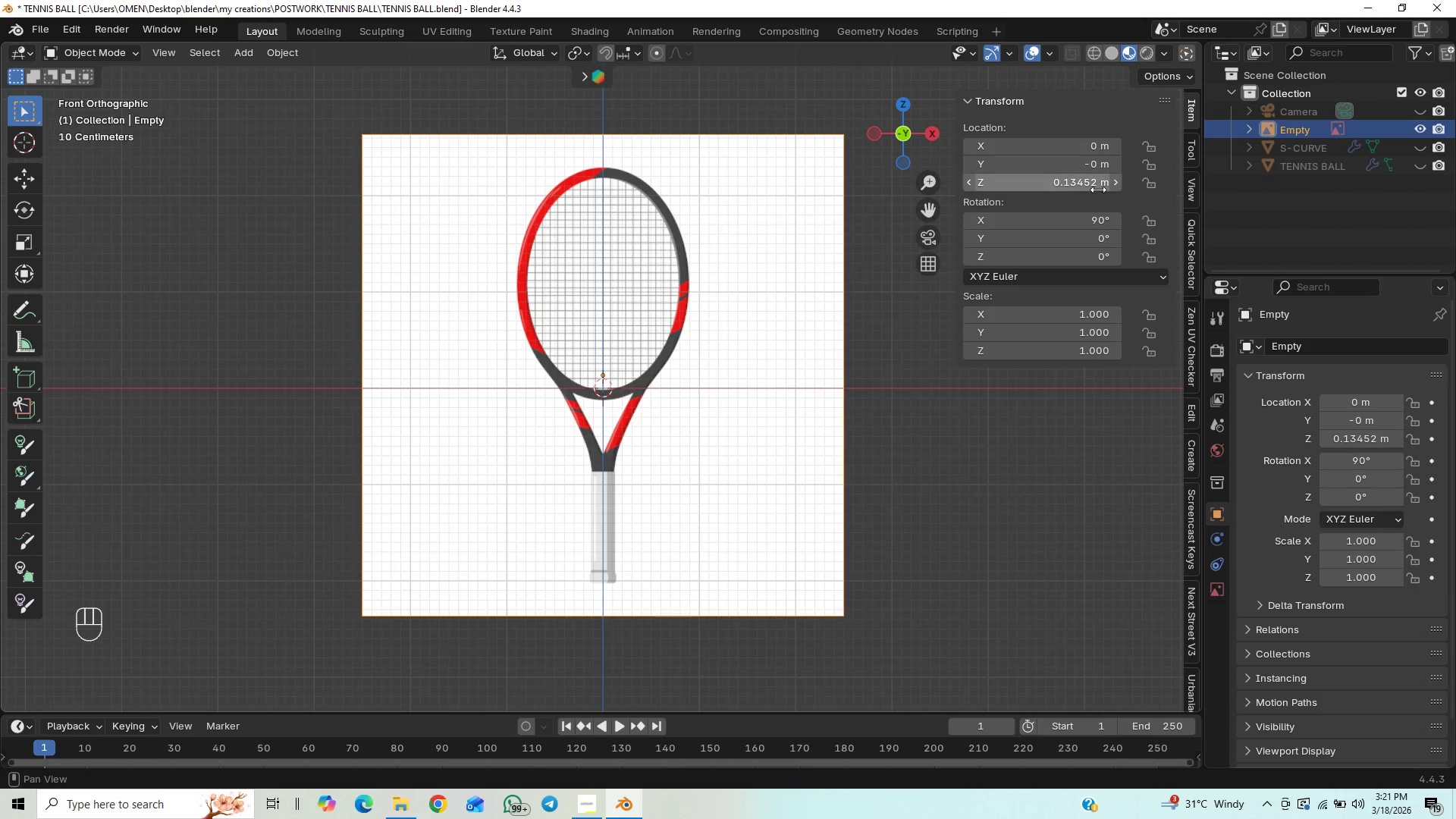 
left_click([1096, 184])
 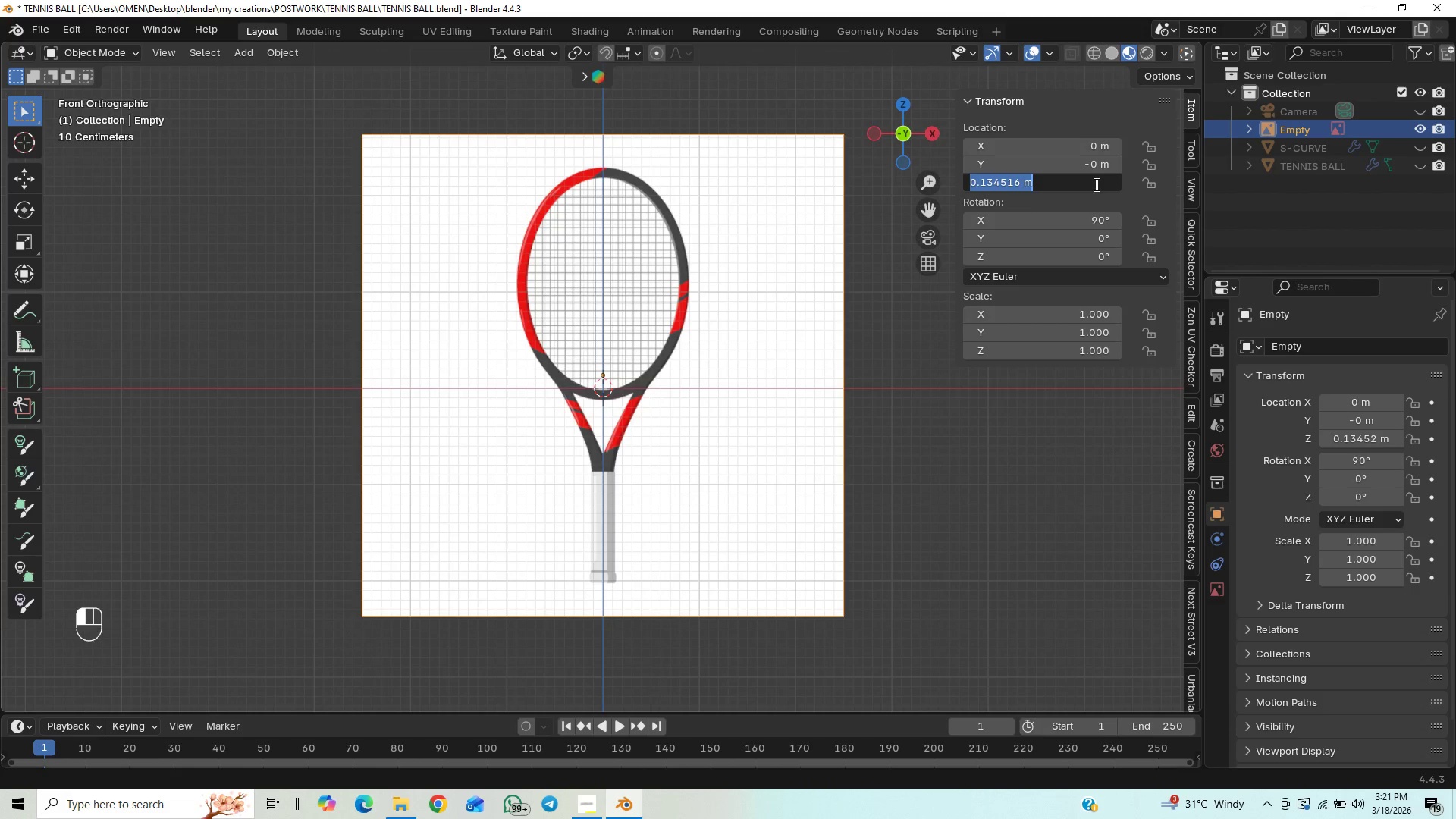 
key(0)
 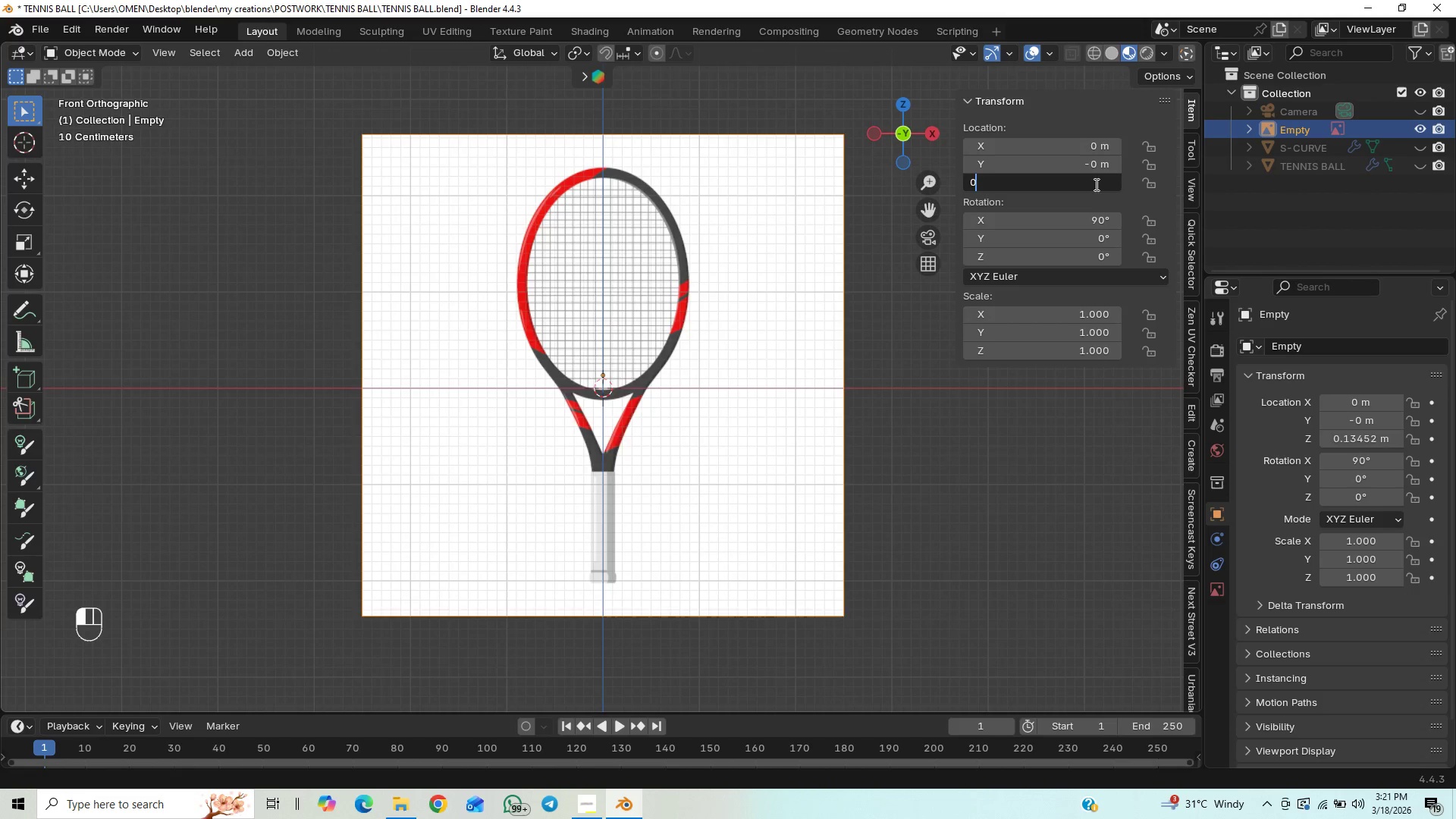 
key(Enter)
 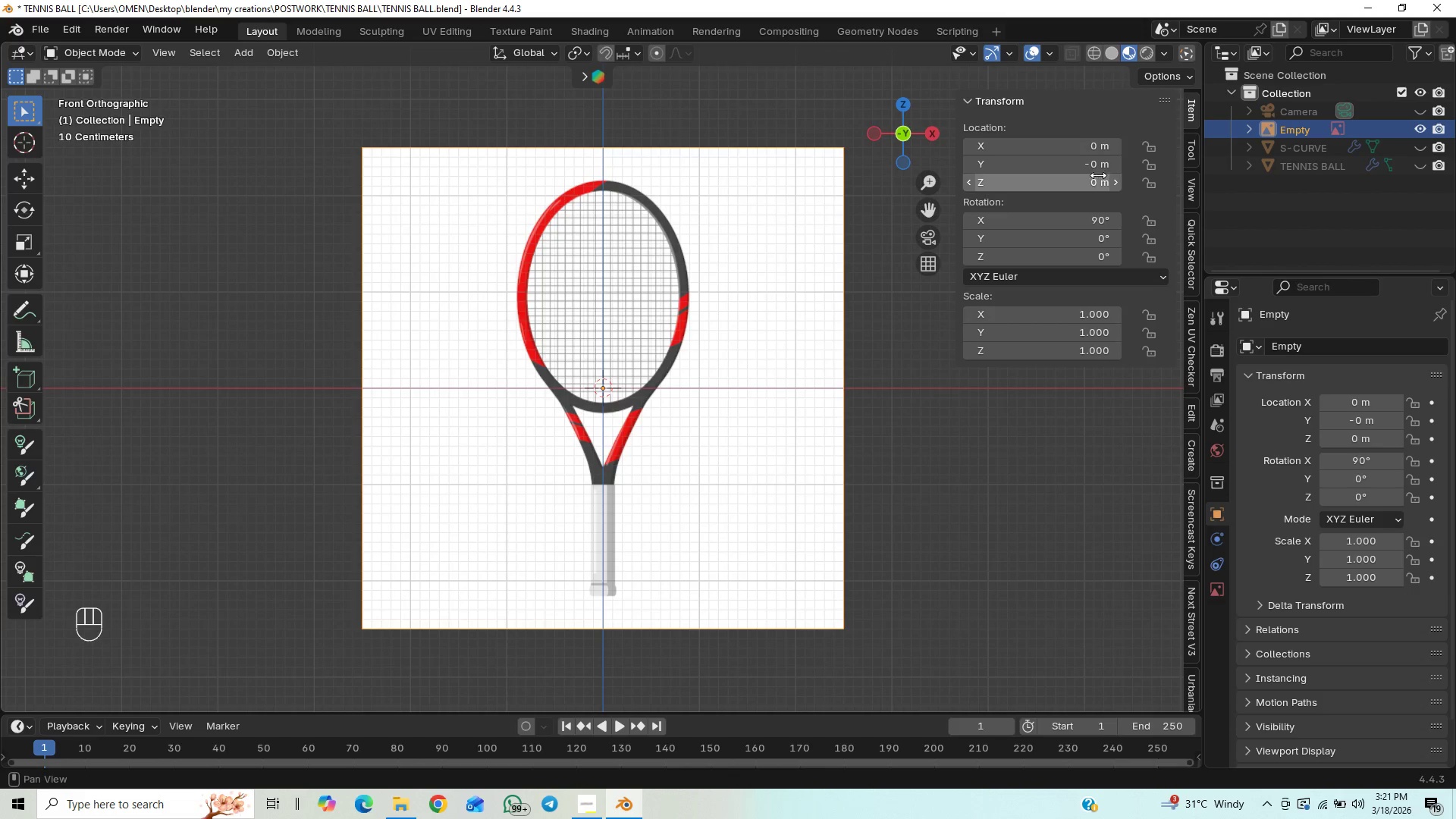 
left_click([1096, 168])
 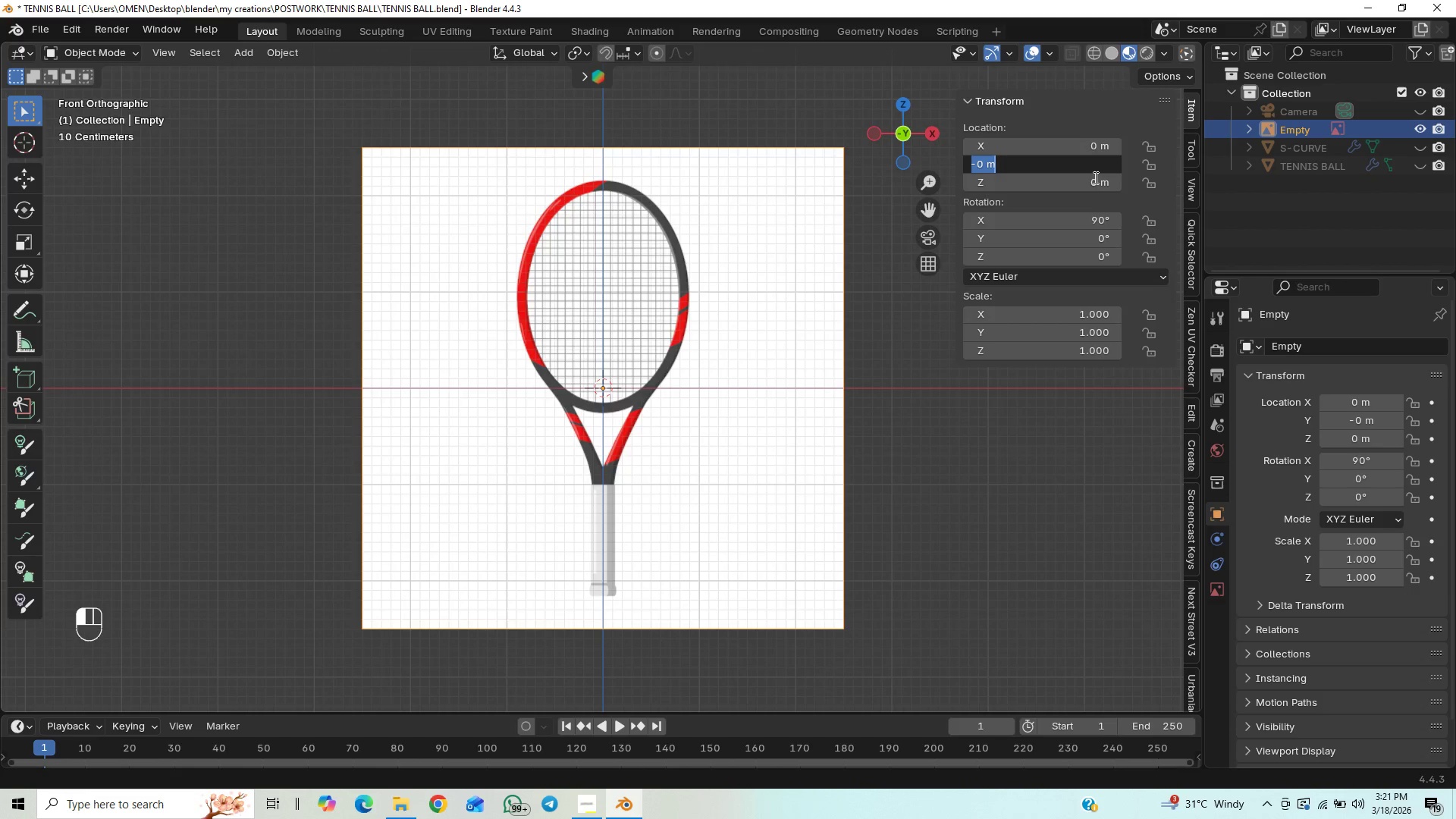 
key(0)
 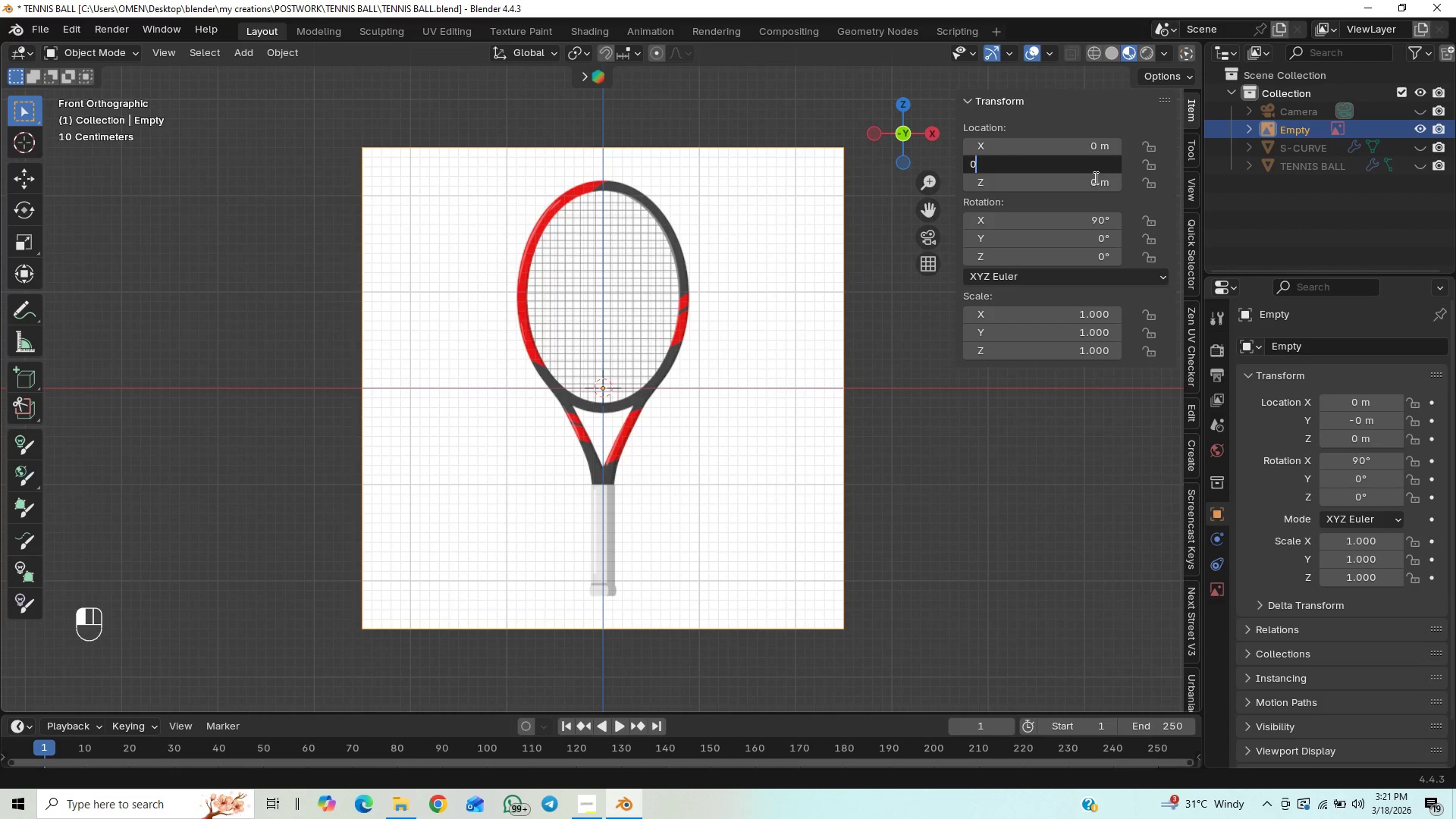 
key(Enter)
 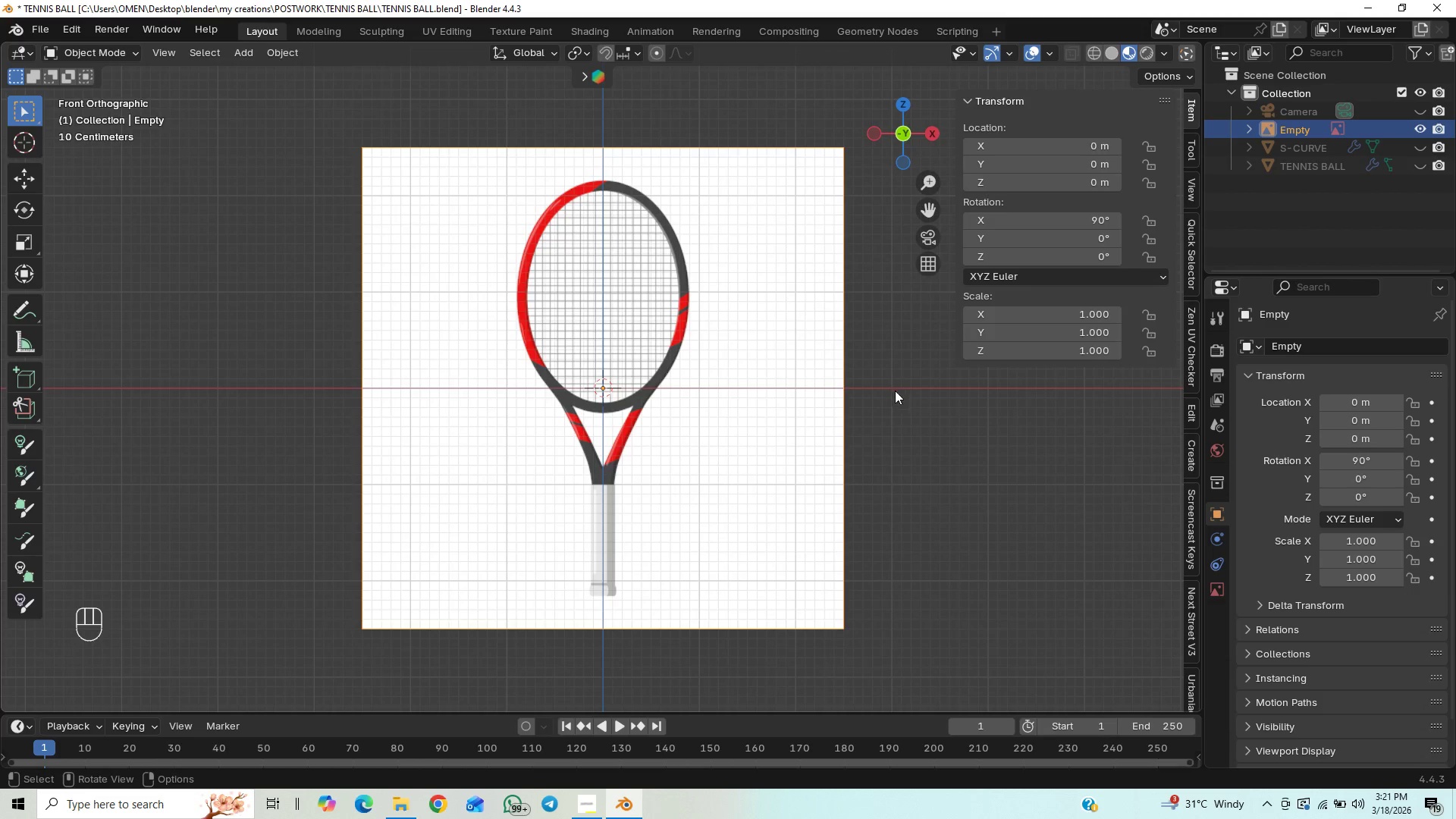 
key(Control+S)
 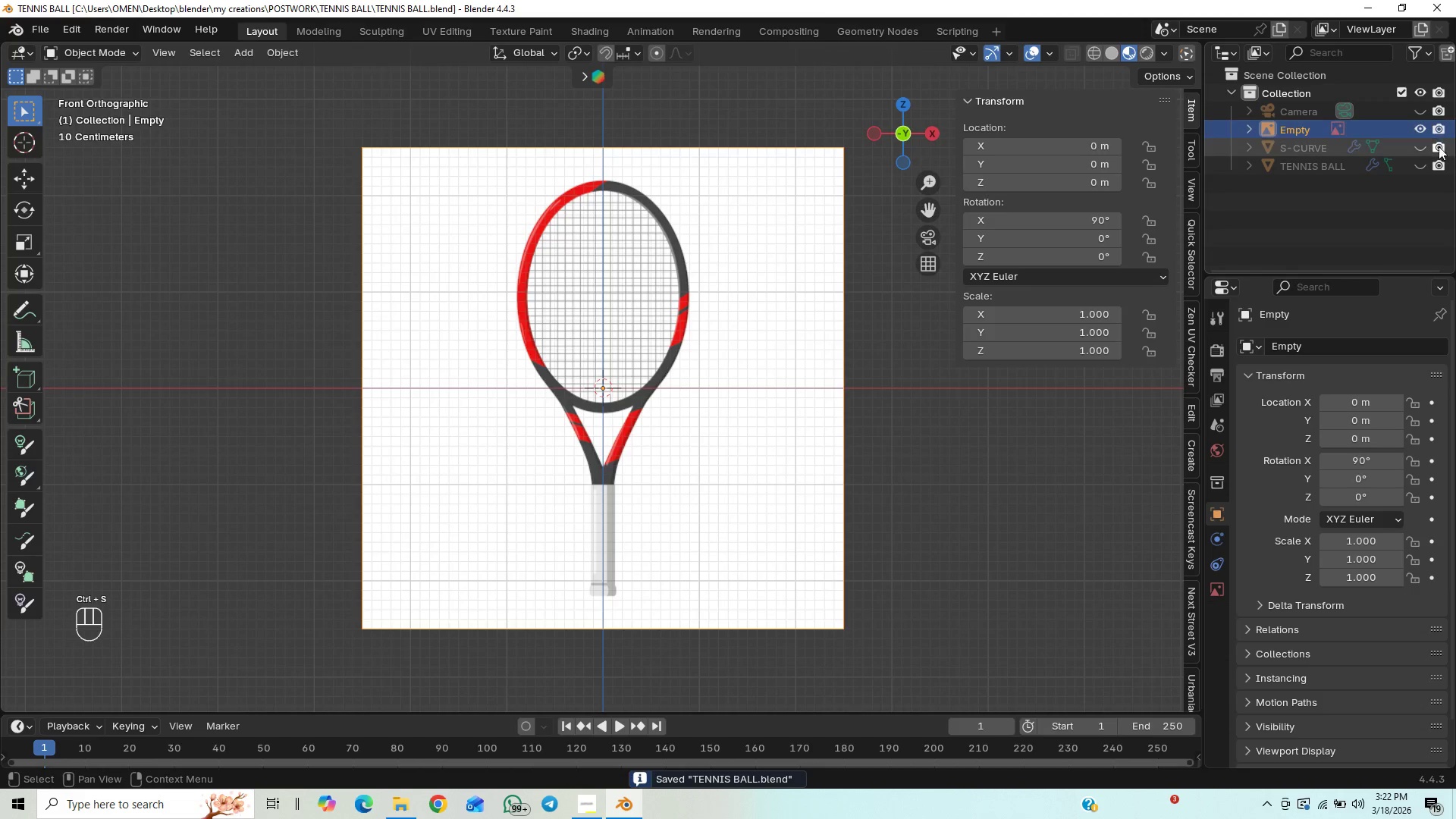 
left_click([1419, 164])
 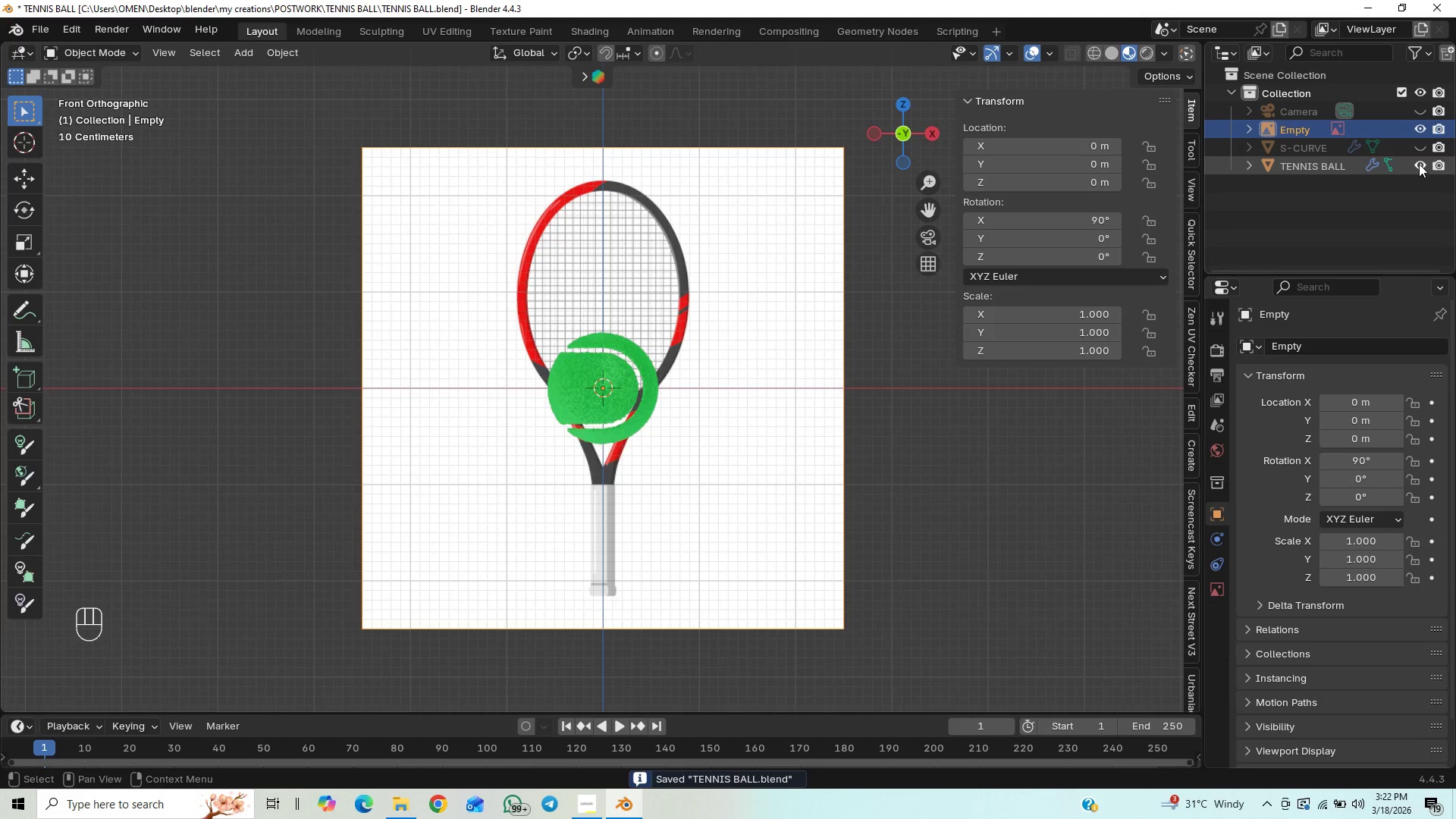 
left_click([1419, 164])
 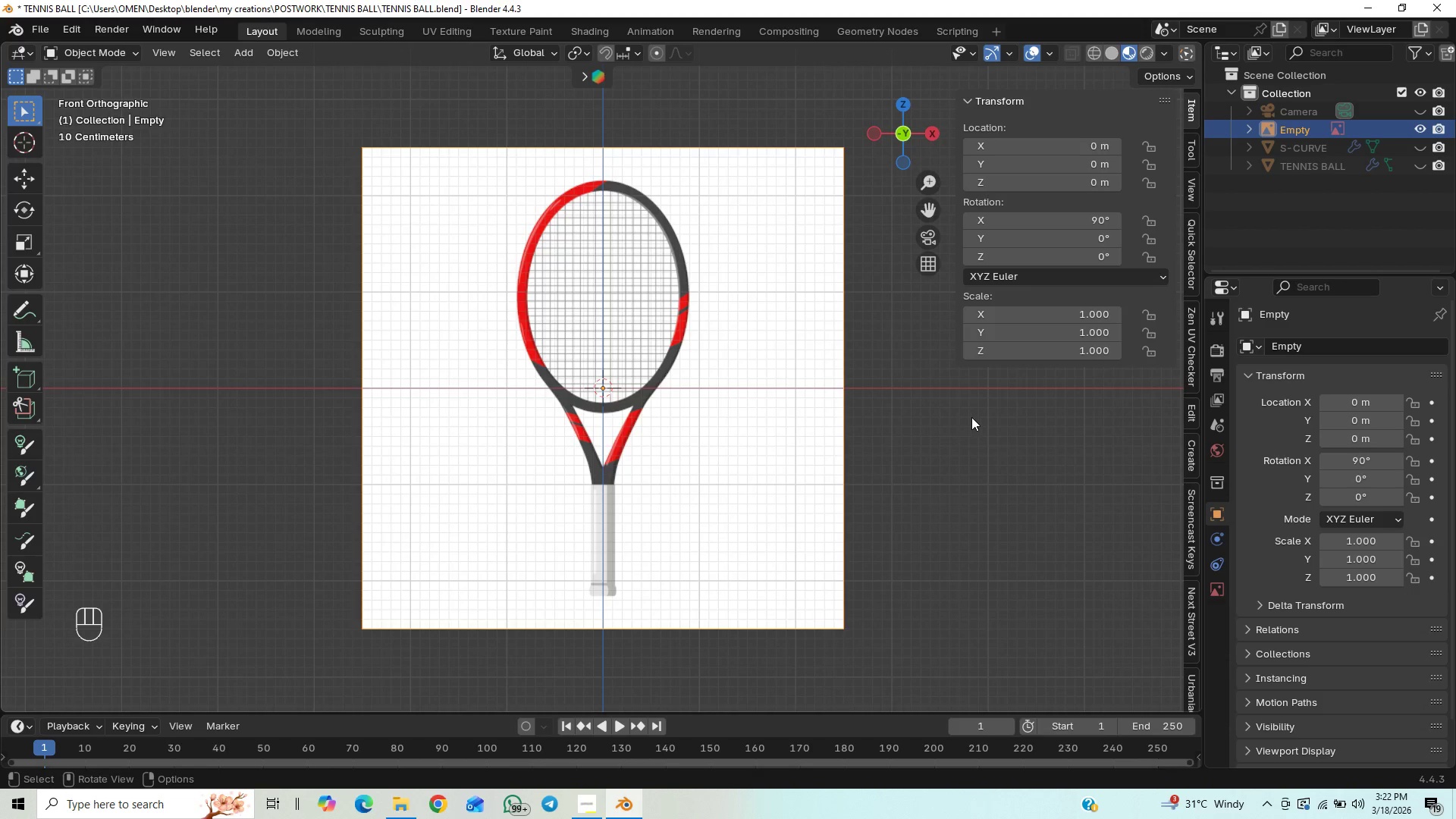 
key(N)
 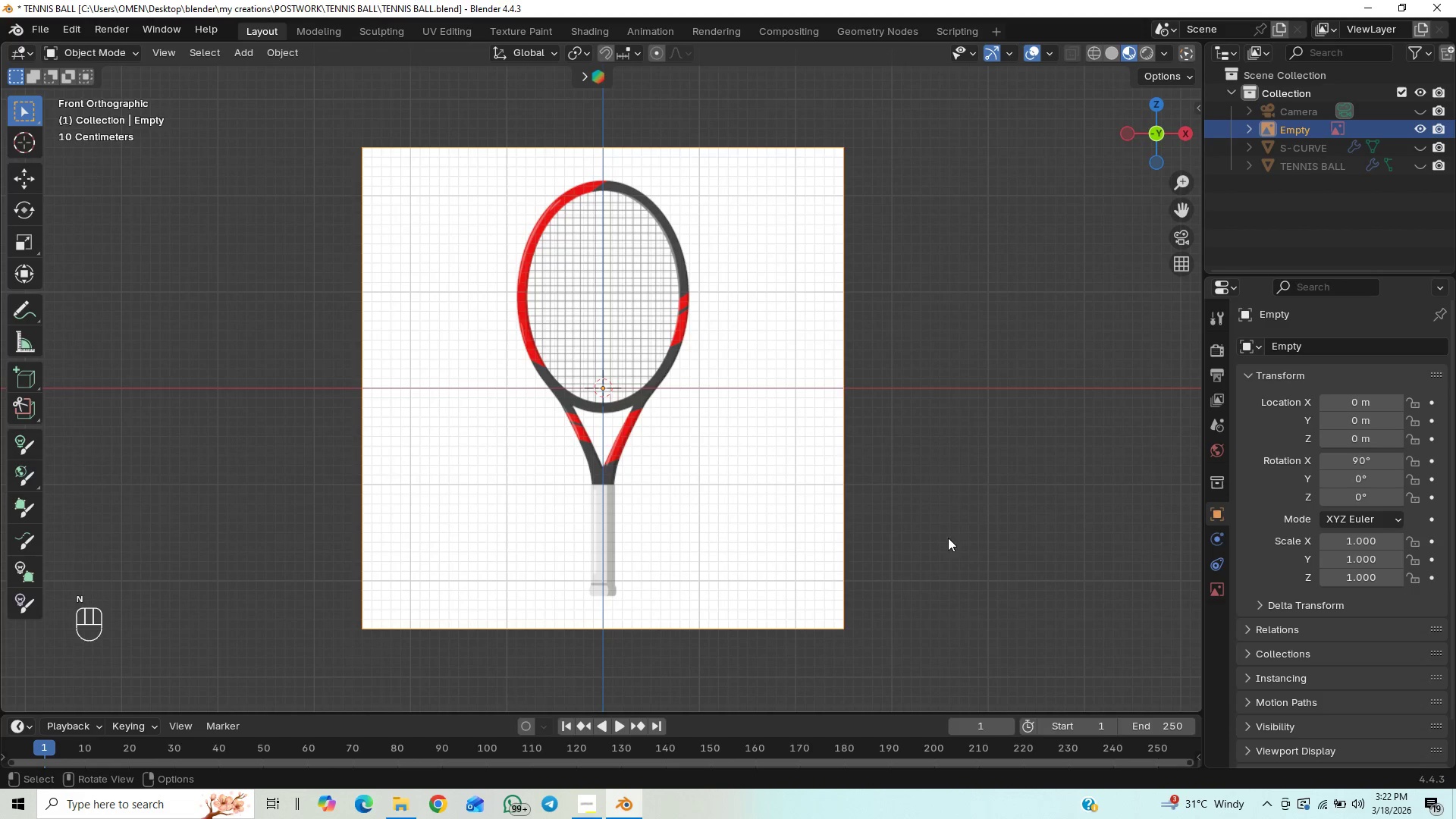 
key(Control+S)
 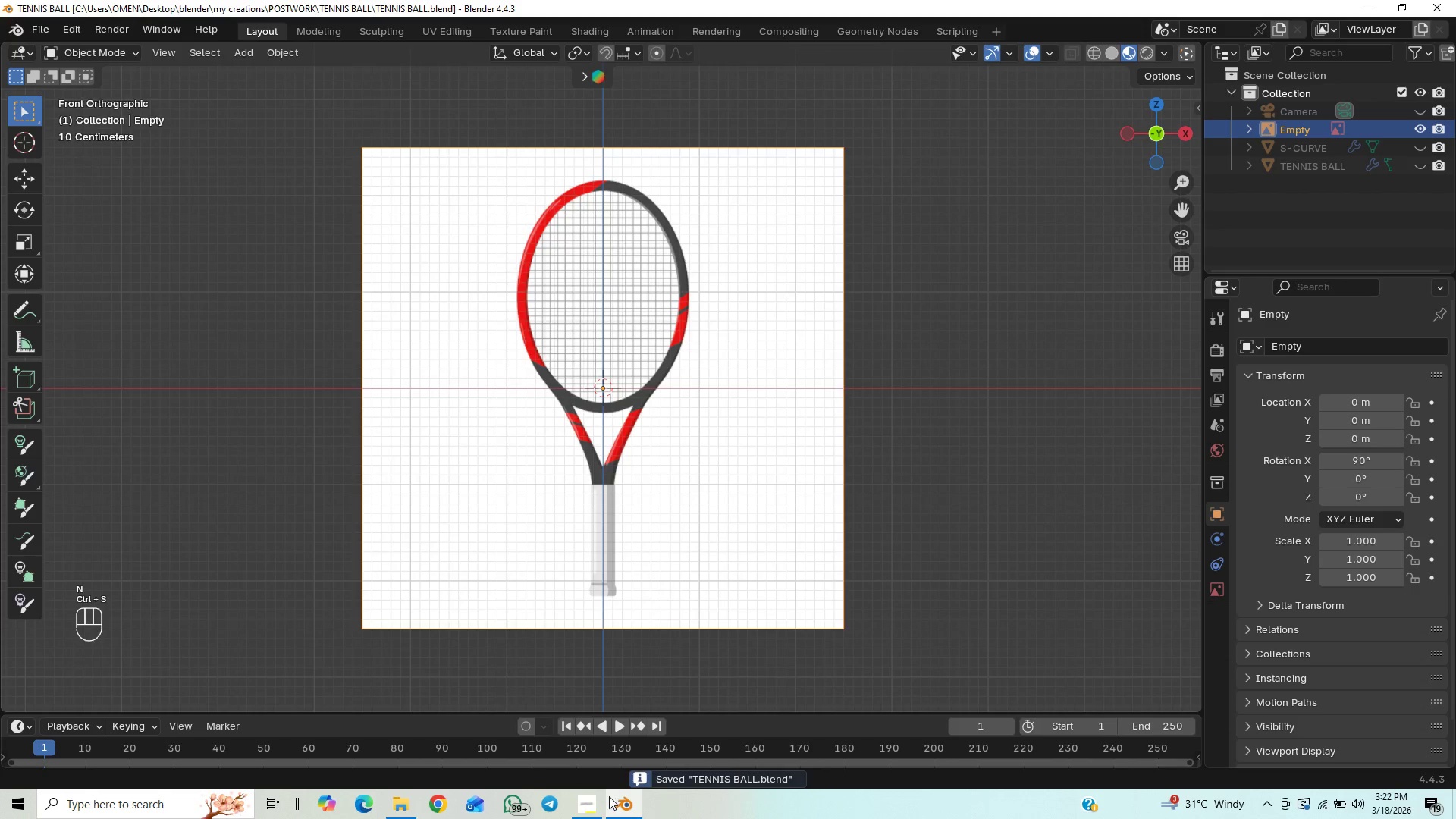 
left_click([596, 801])